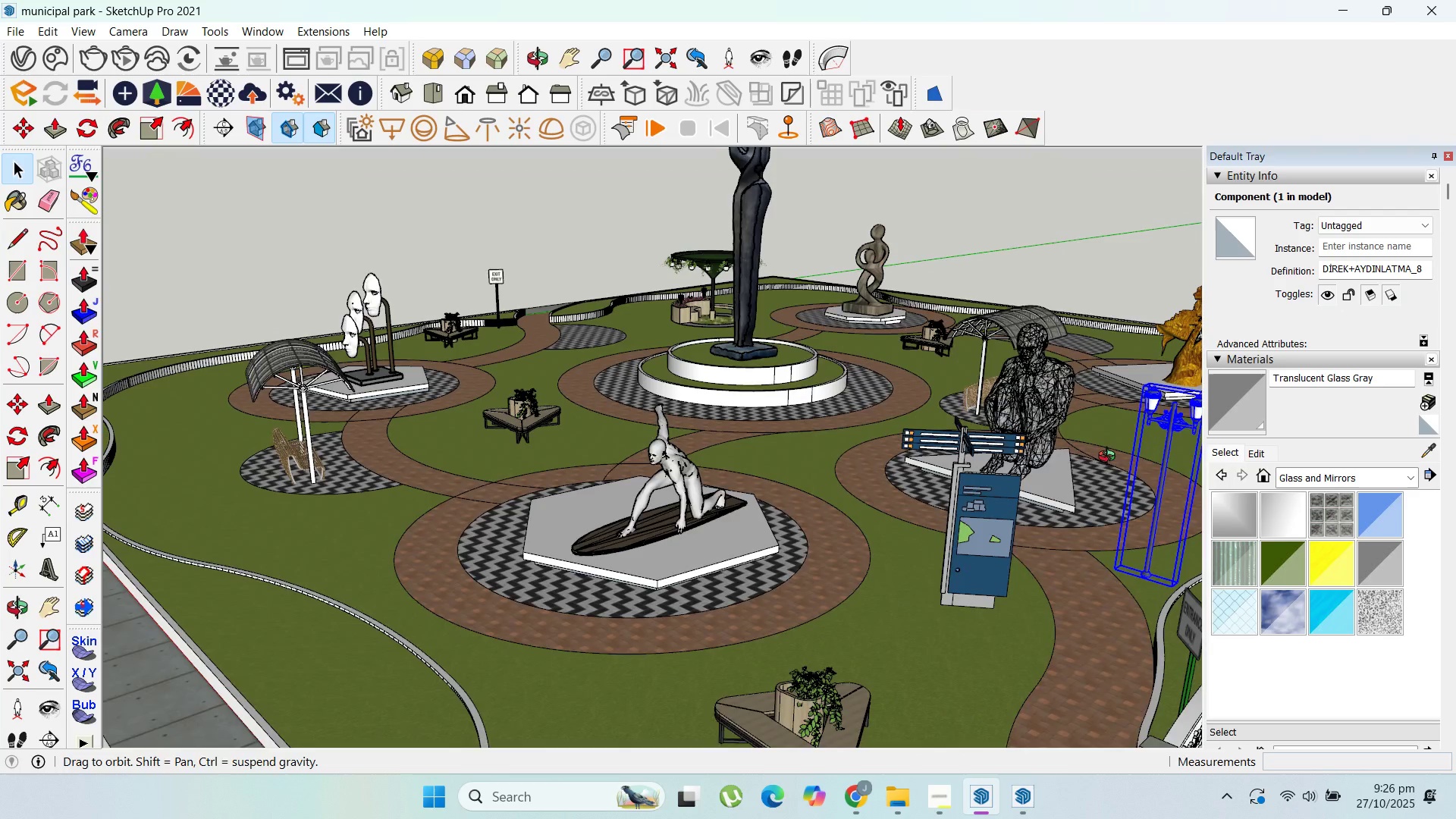 
scroll: coordinate [1156, 602], scroll_direction: up, amount: 6.0
 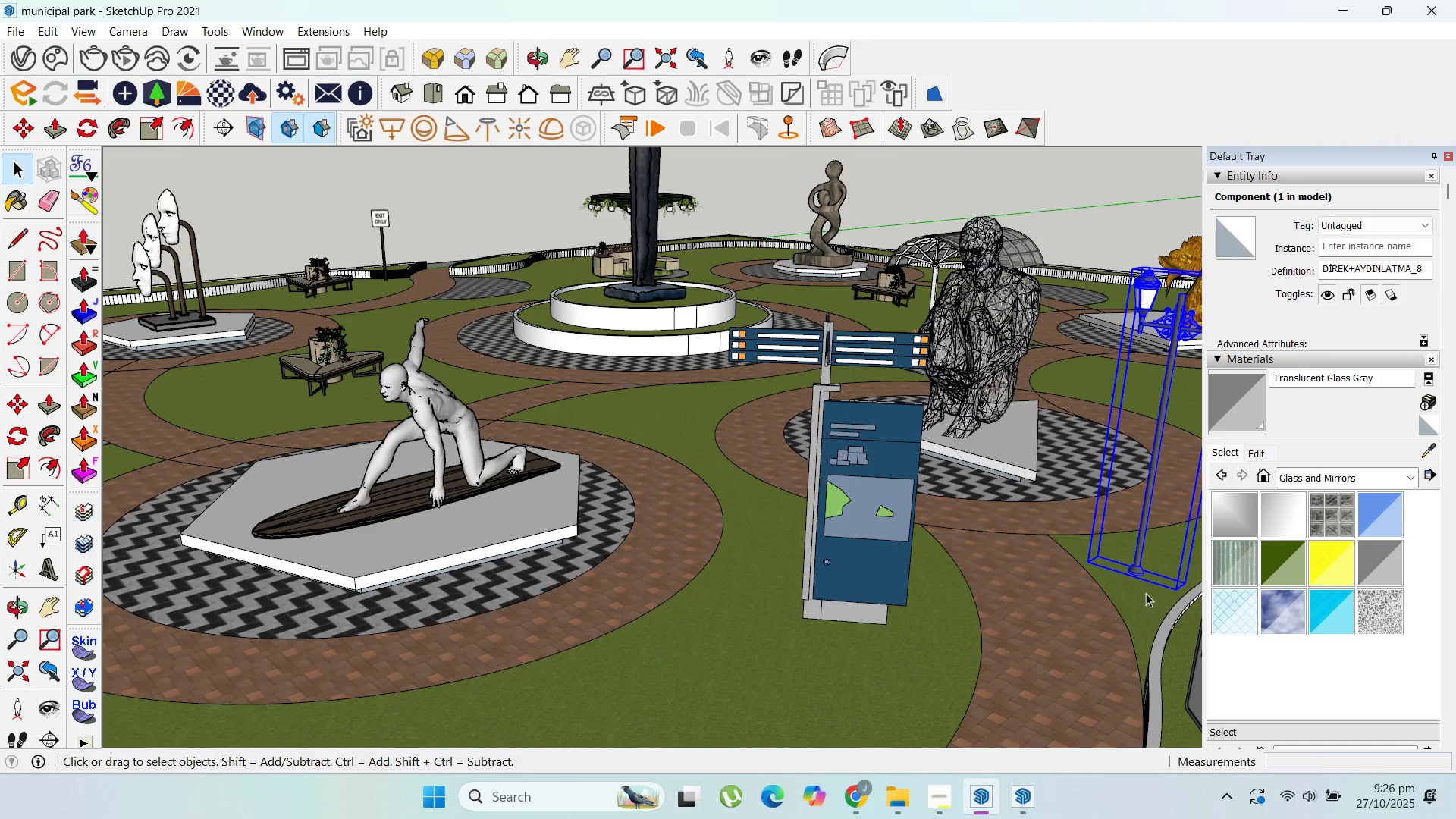 
key(M)
 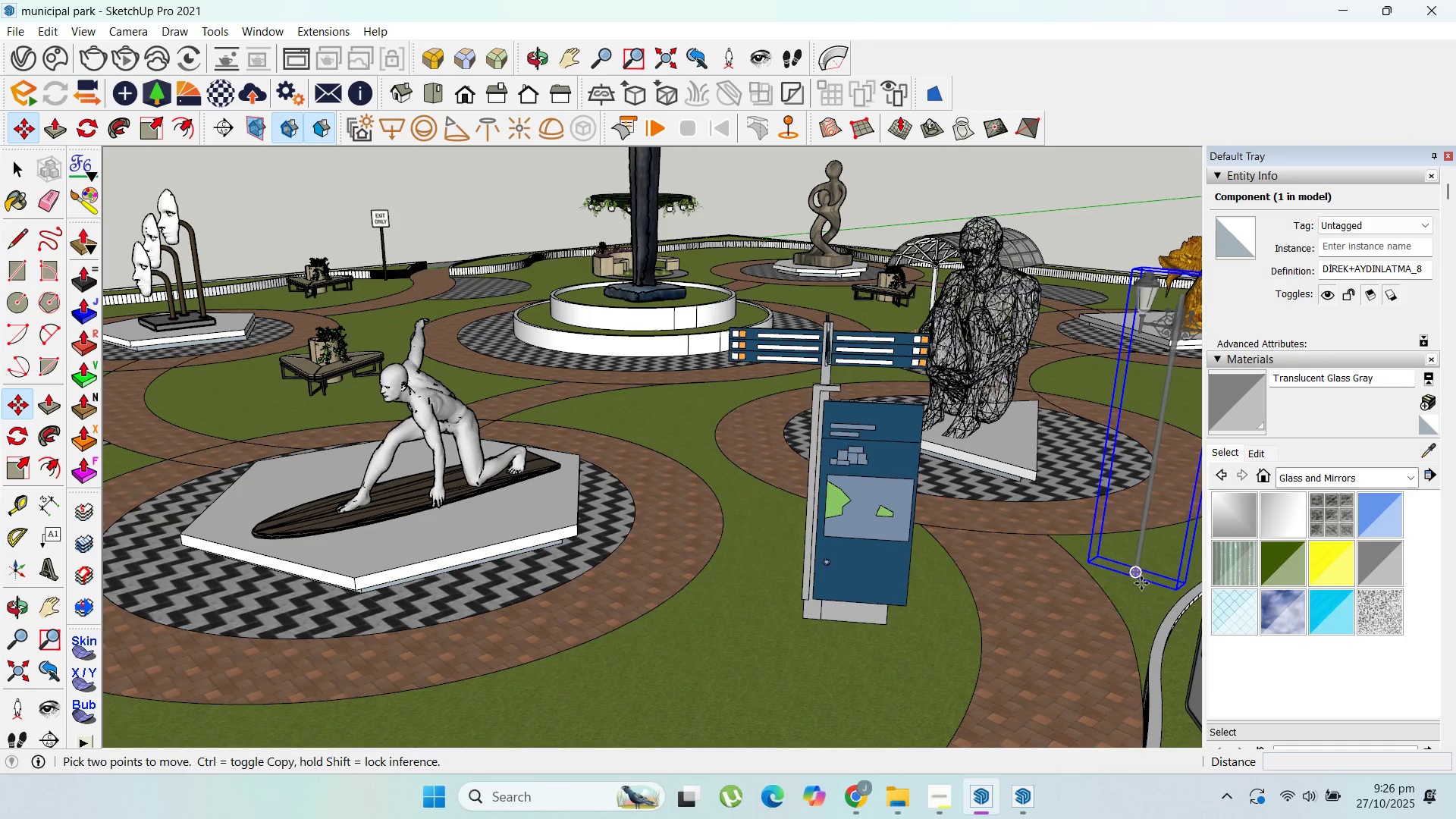 
key(Control+ControlLeft)
 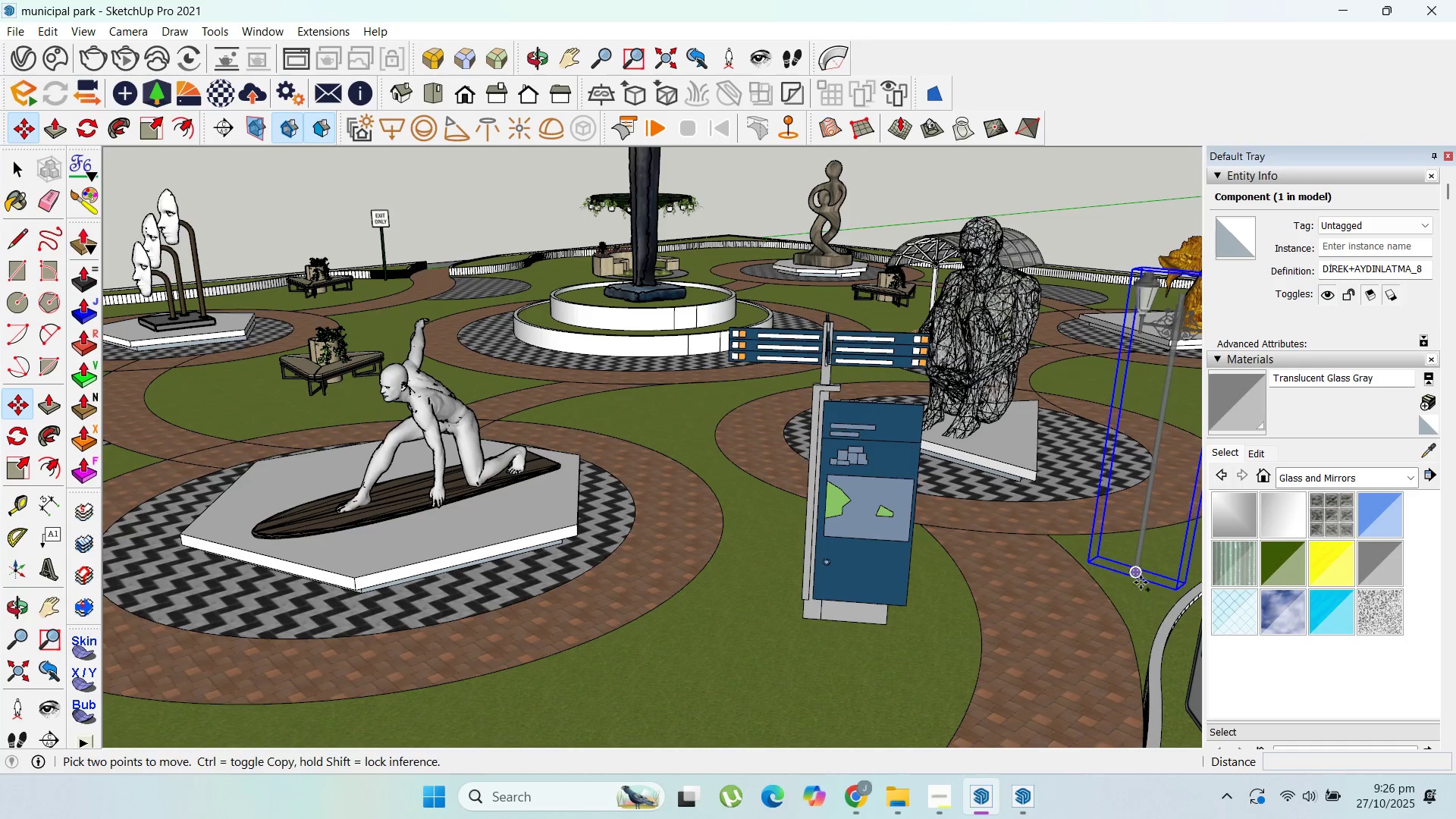 
left_click([1141, 582])
 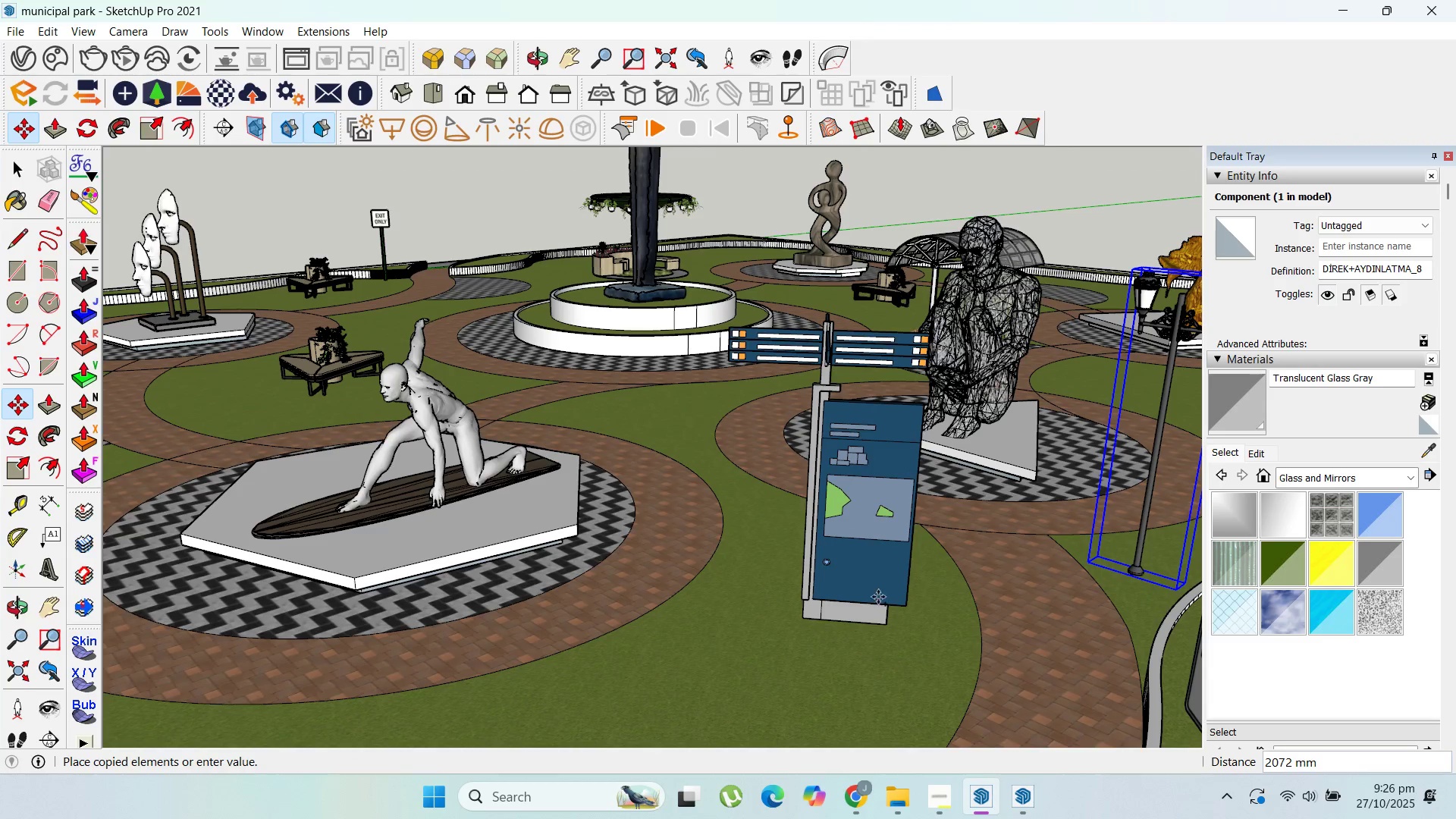 
scroll: coordinate [776, 620], scroll_direction: down, amount: 3.0
 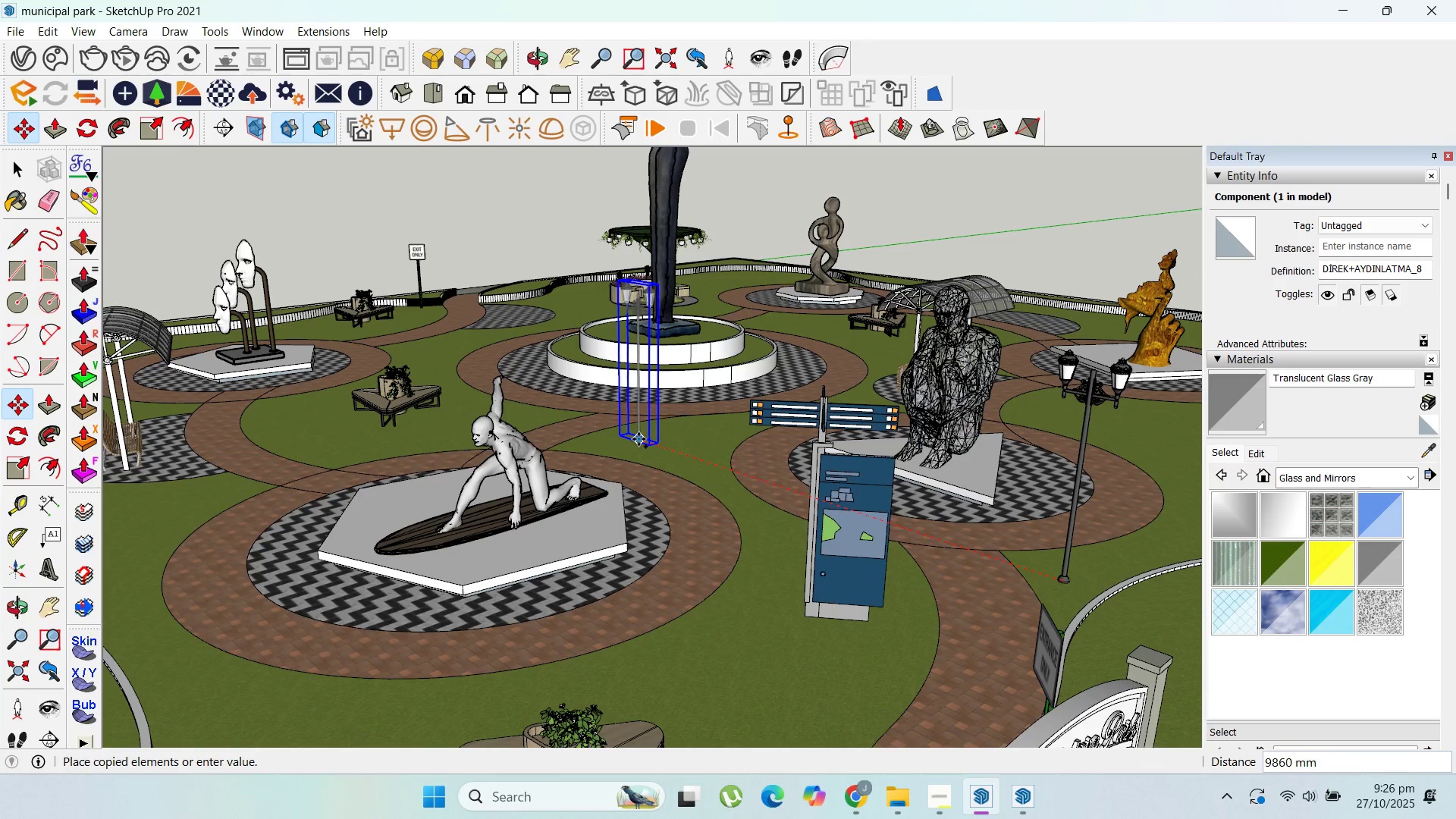 
left_click([637, 438])
 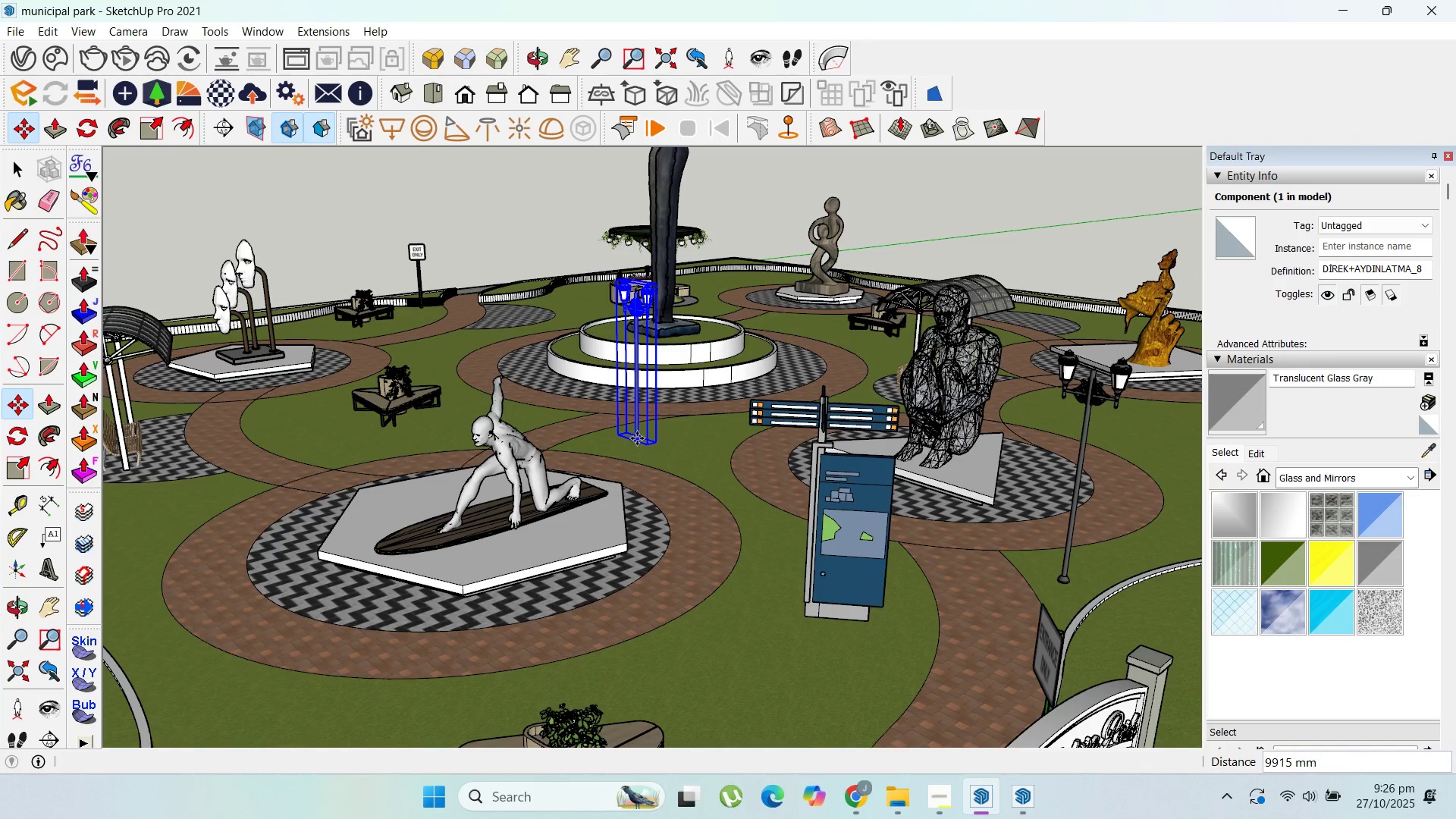 
key(Control+ControlLeft)
 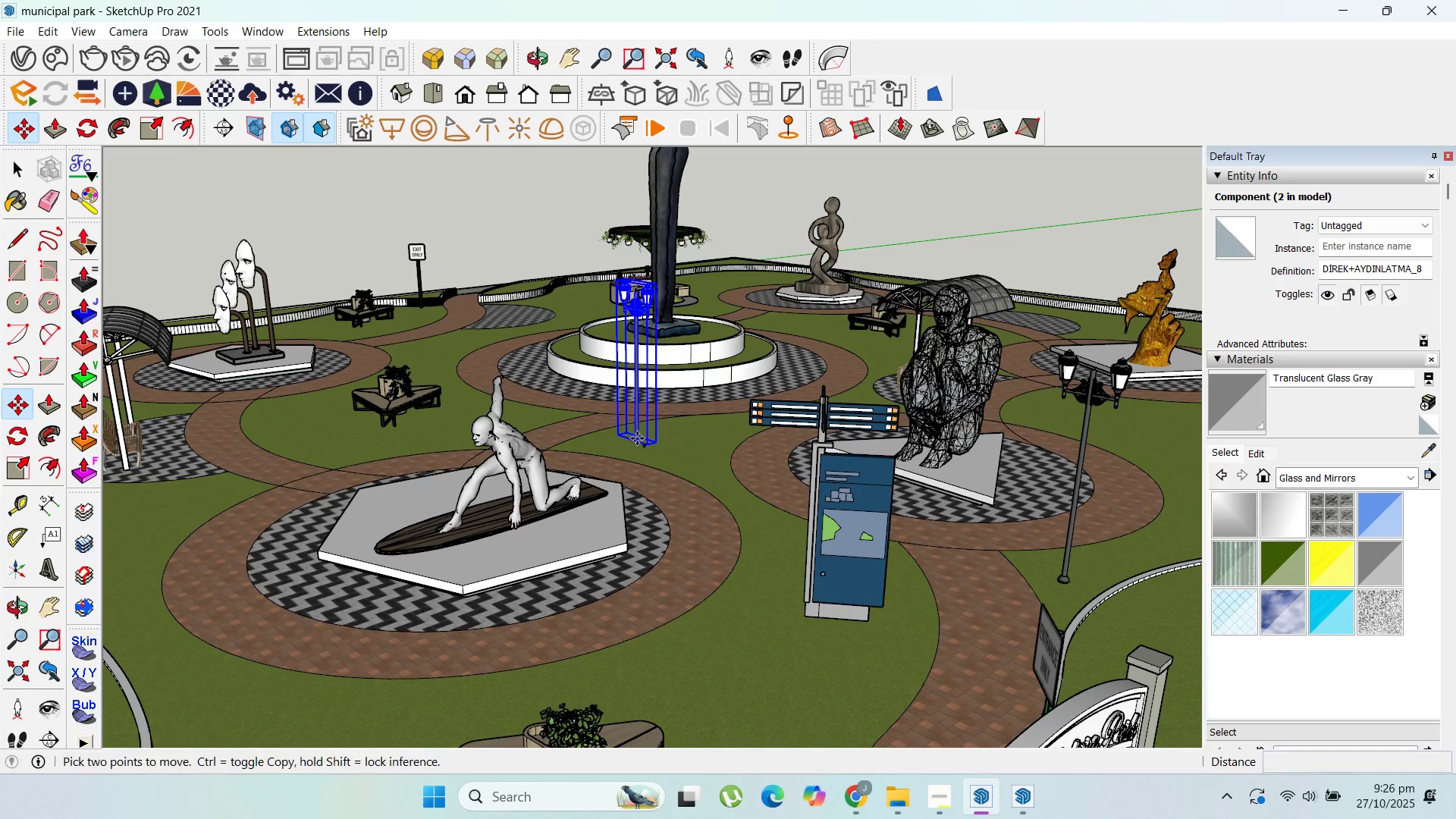 
left_click([637, 438])
 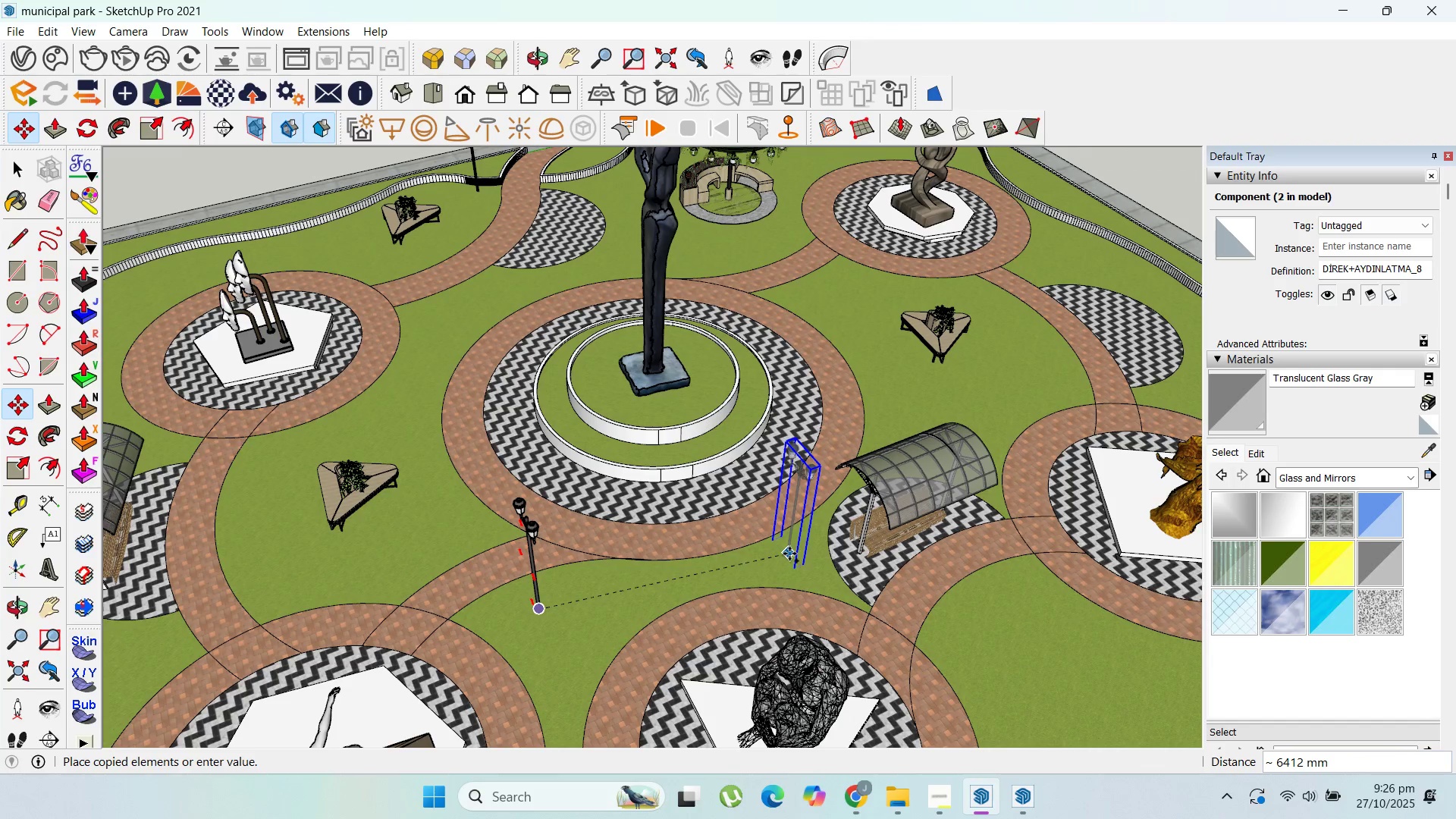 
left_click([791, 554])
 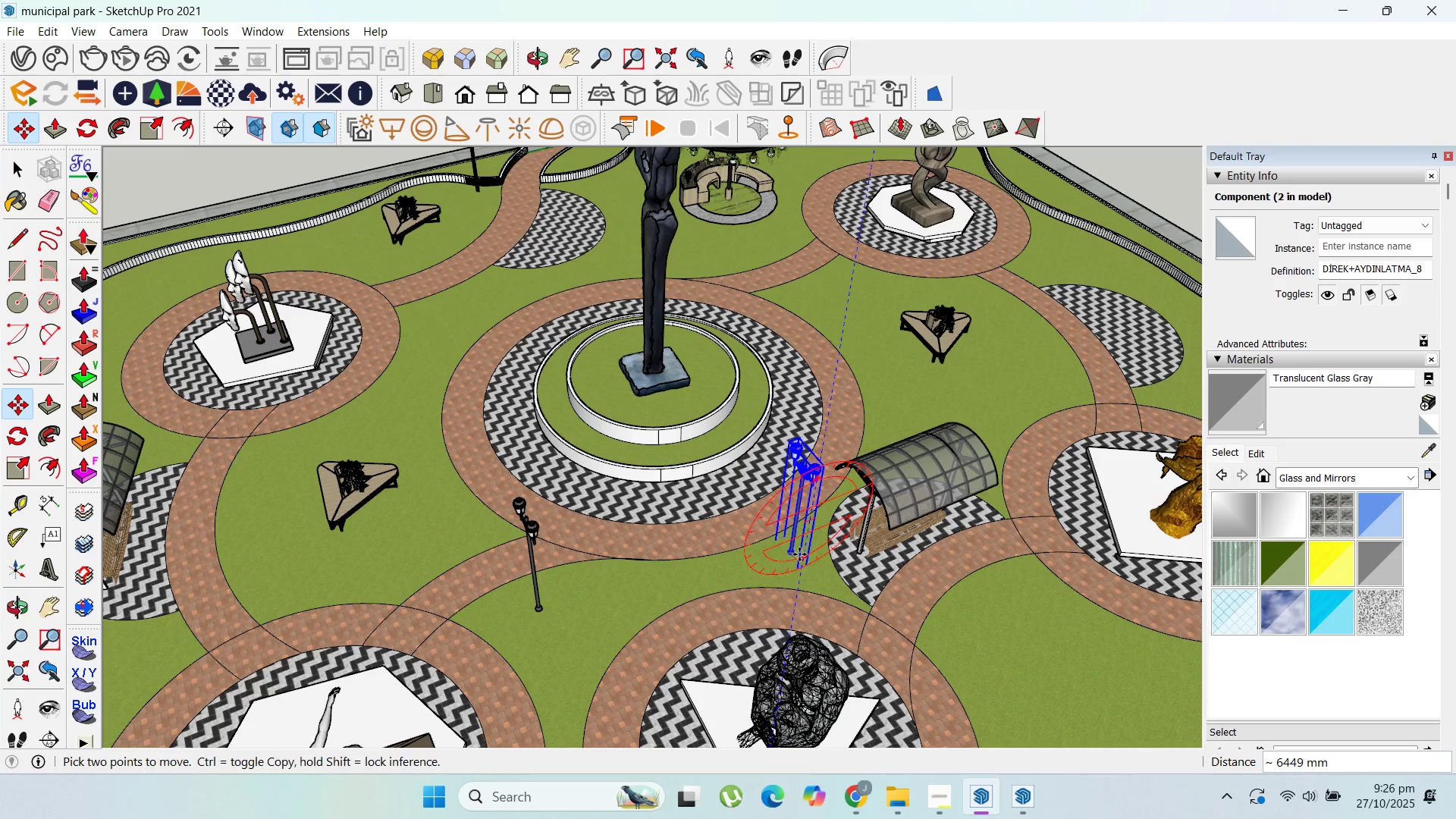 
key(Control+ControlLeft)
 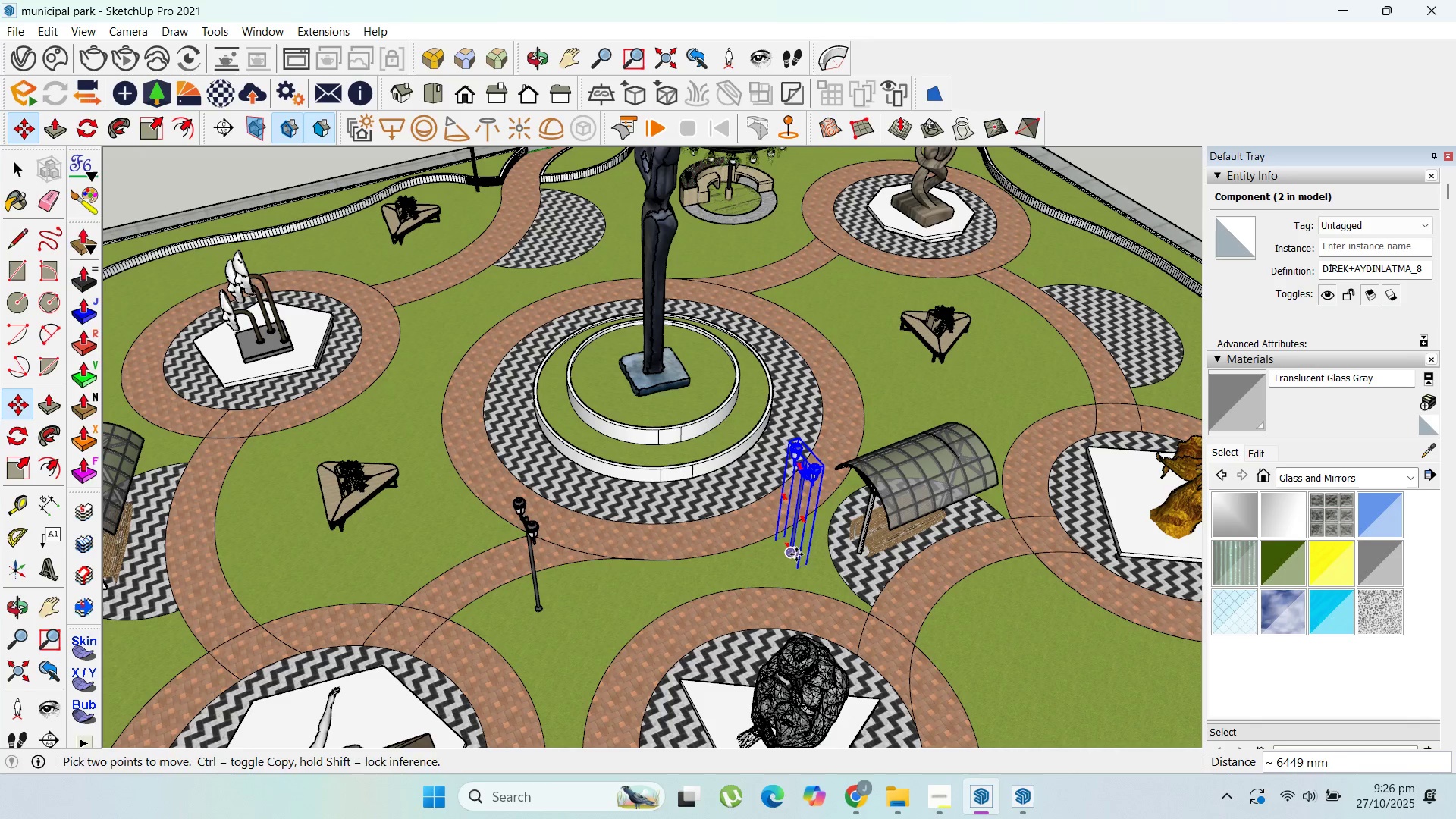 
left_click([796, 554])
 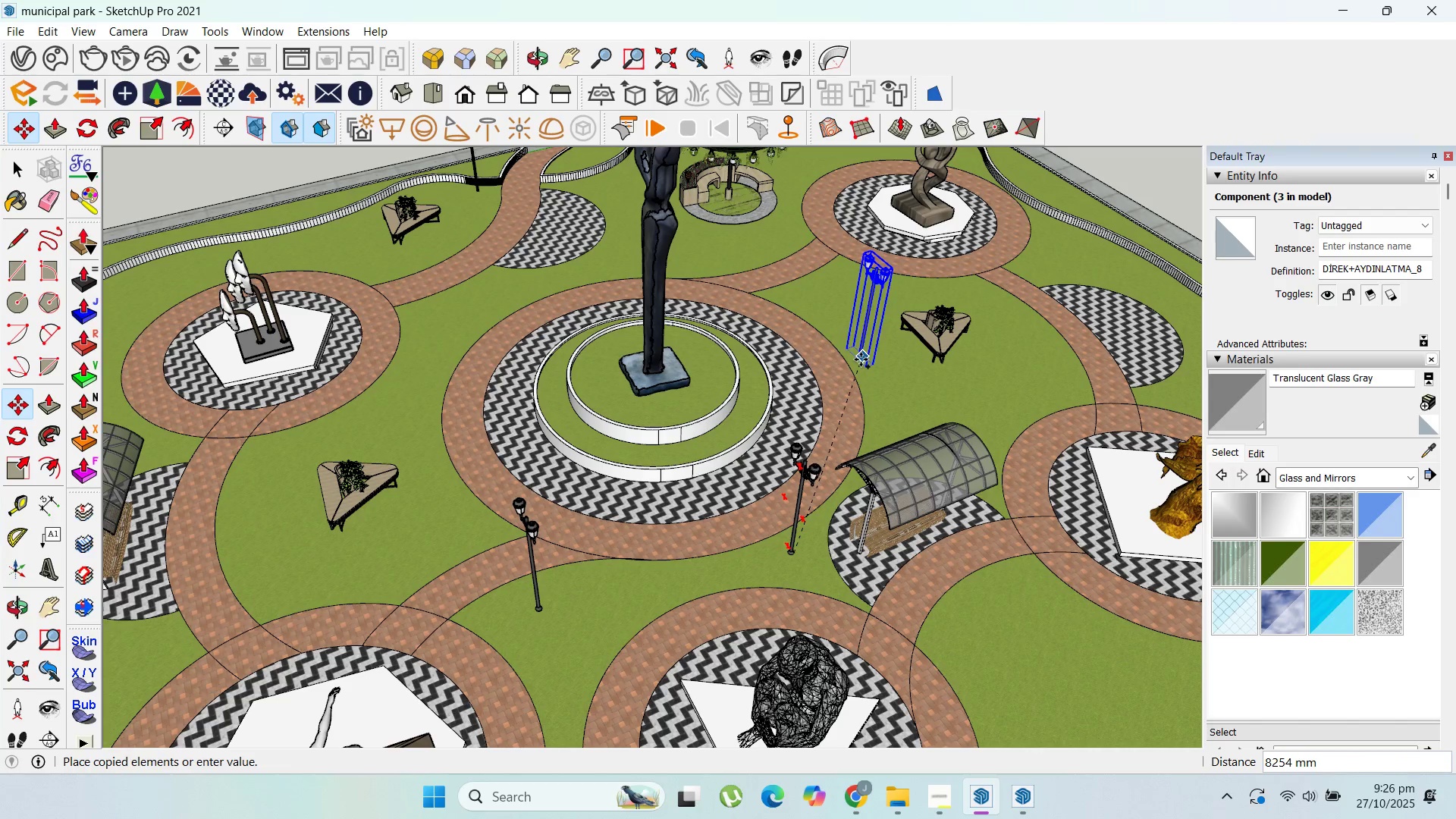 
left_click([860, 359])
 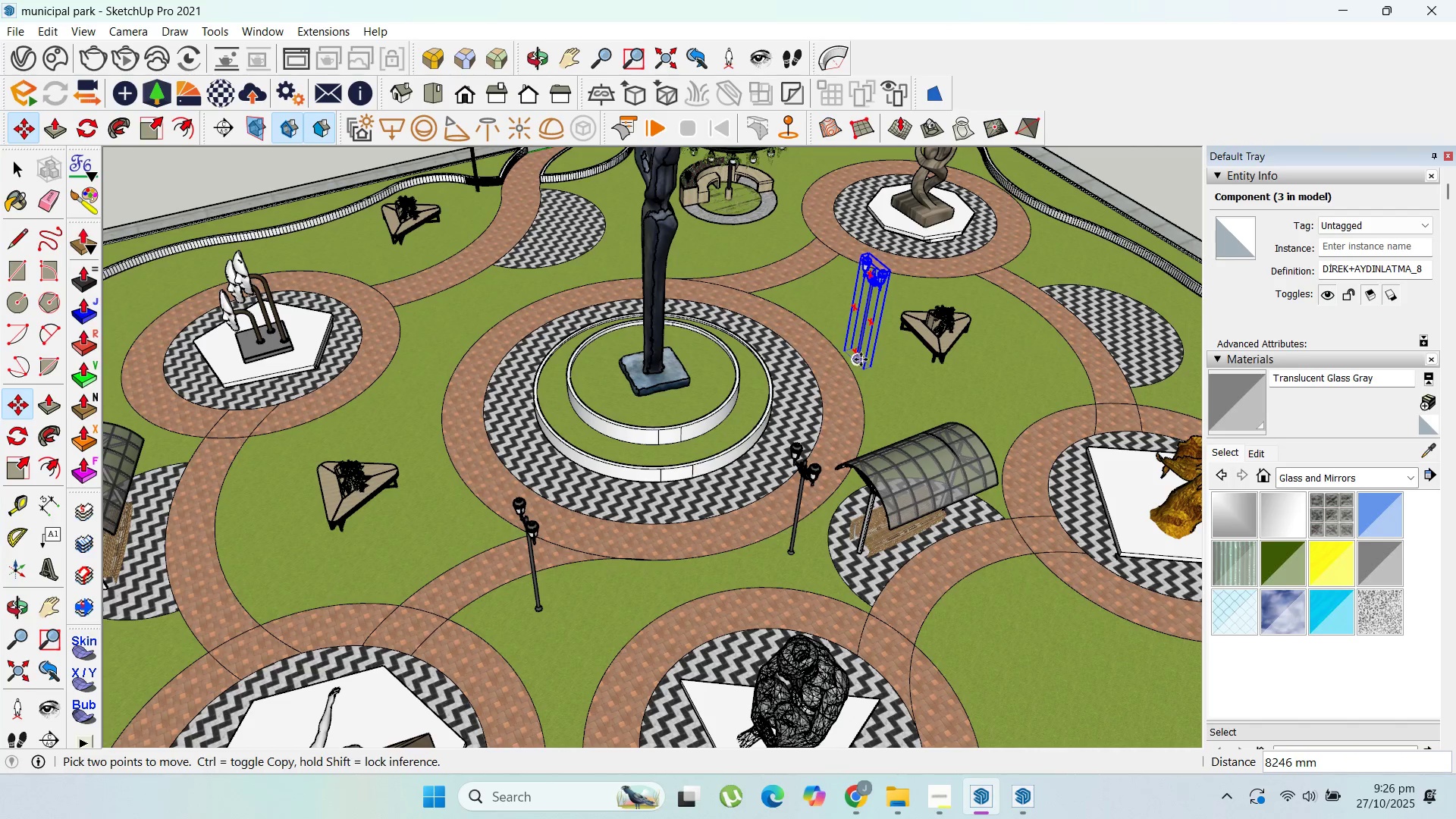 
key(Control+ControlLeft)
 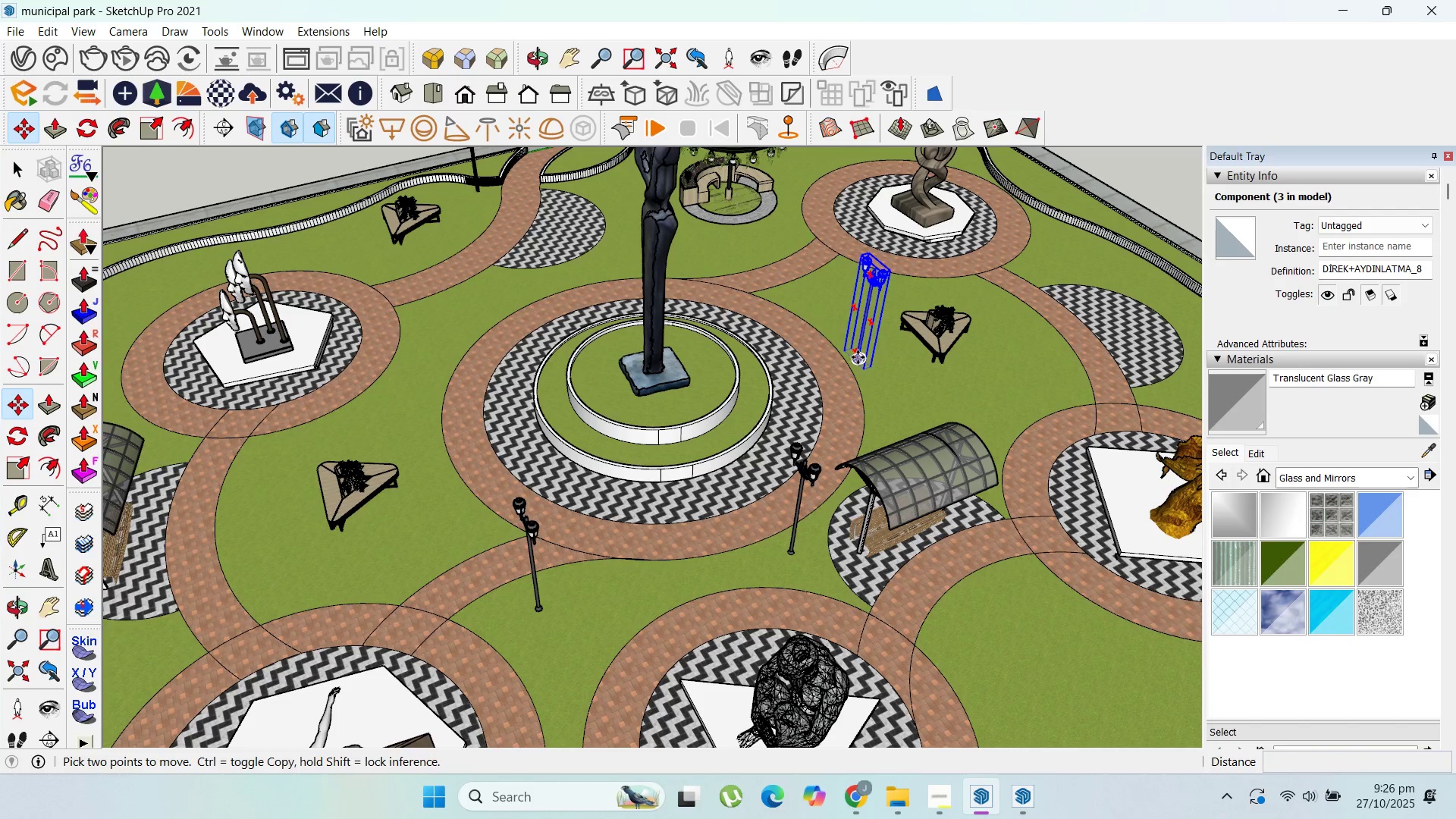 
left_click([861, 359])
 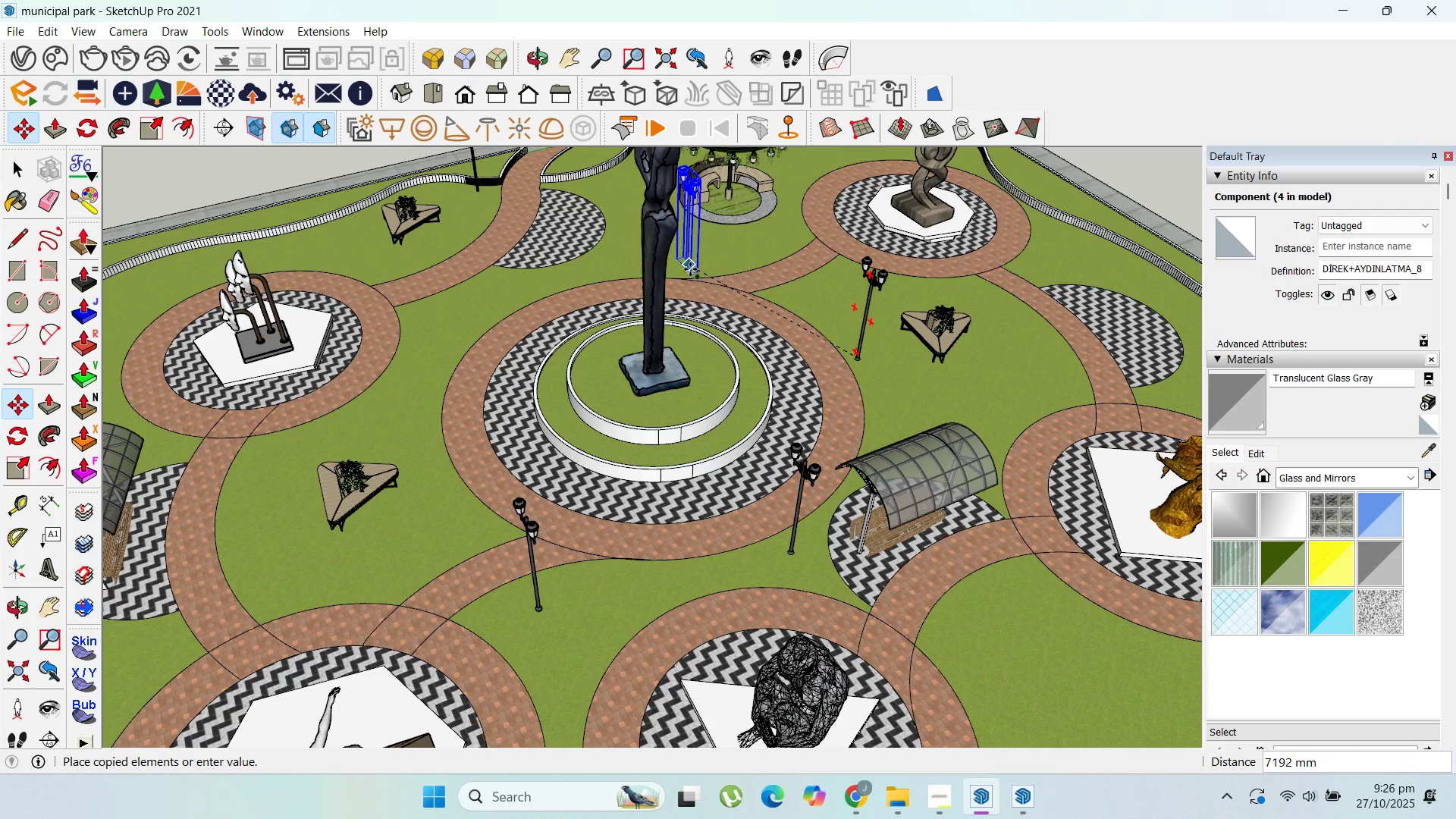 
left_click([690, 274])
 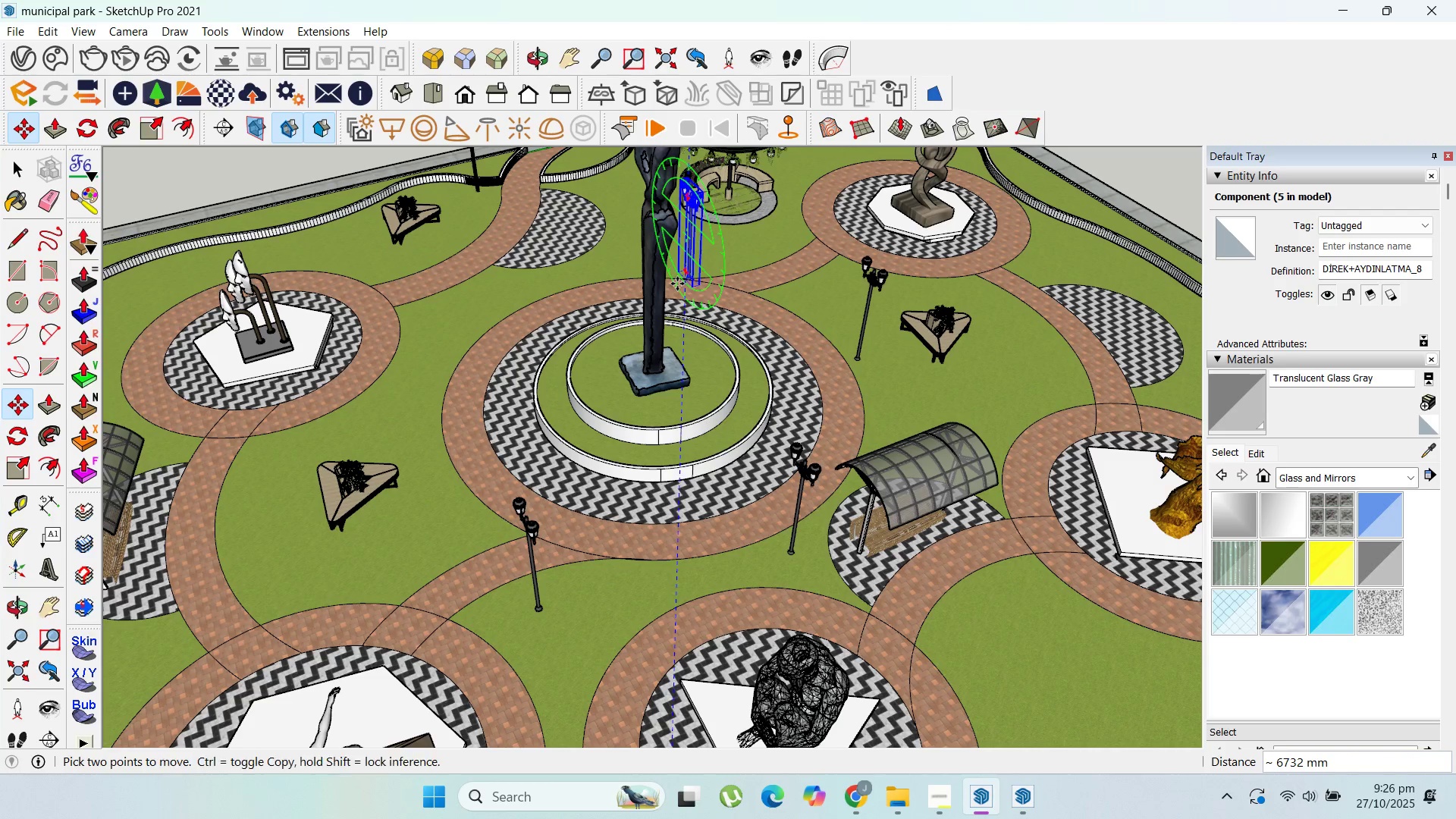 
scroll: coordinate [677, 284], scroll_direction: up, amount: 7.0
 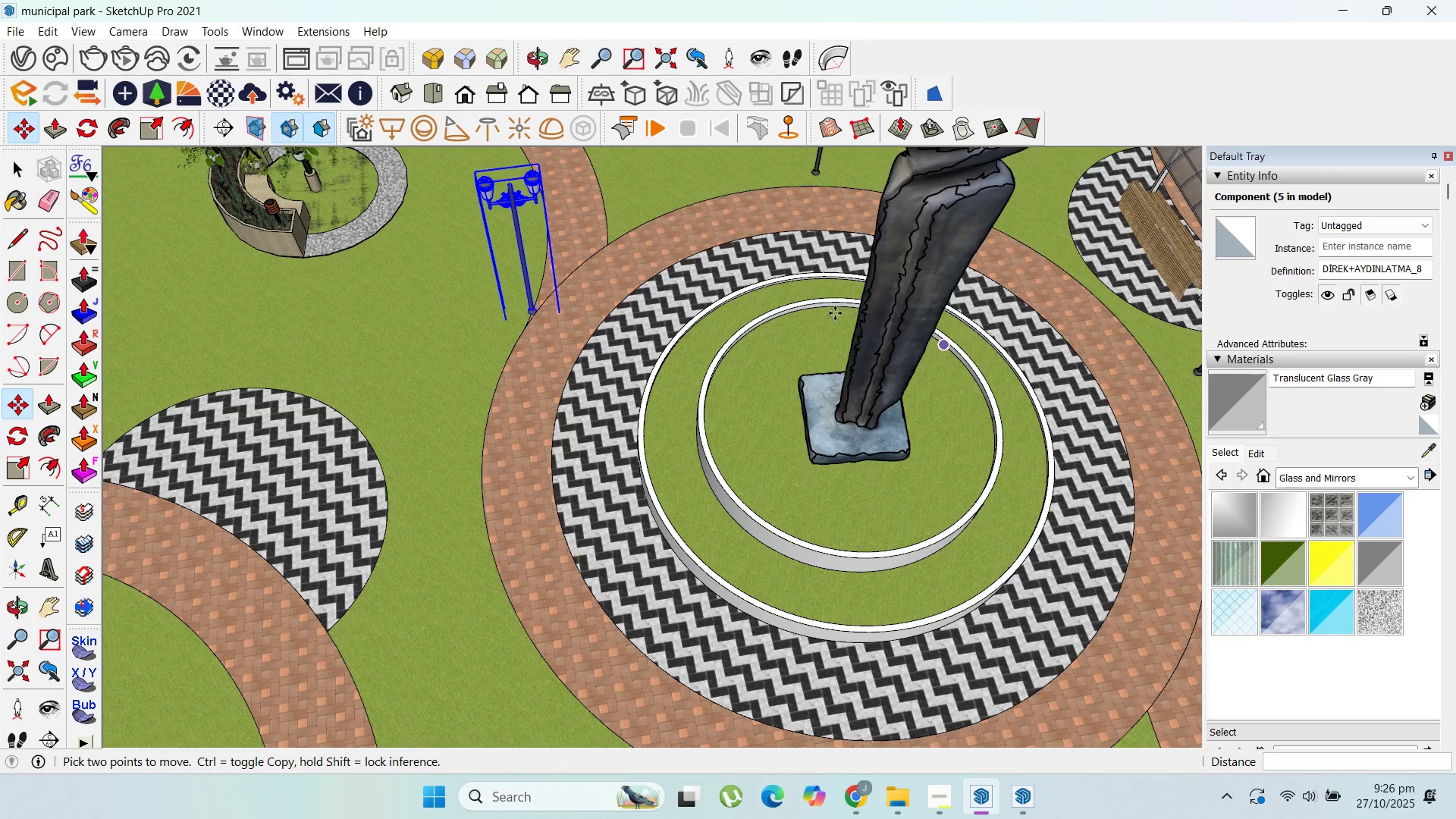 
wait(5.11)
 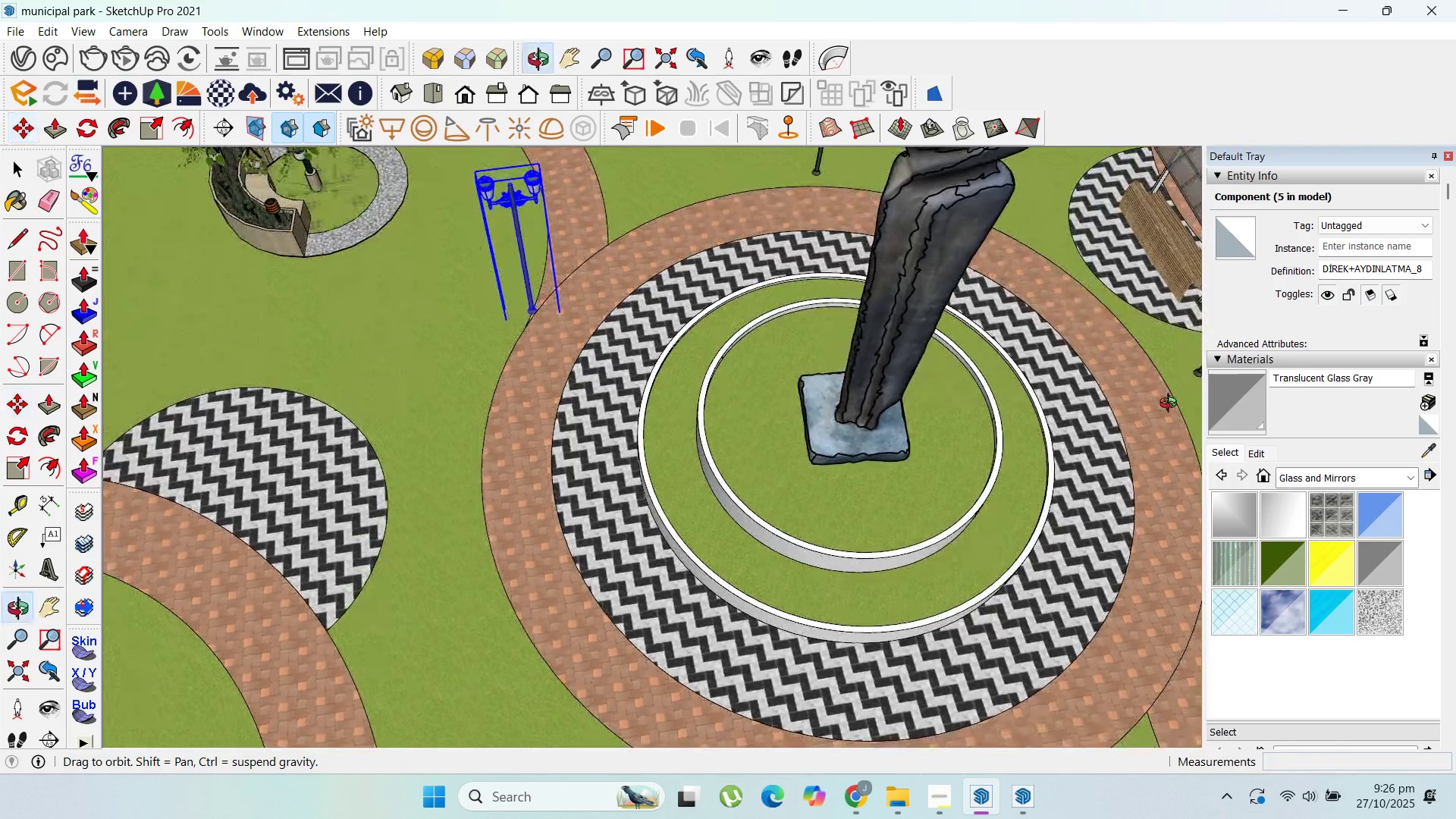 
left_click([539, 315])
 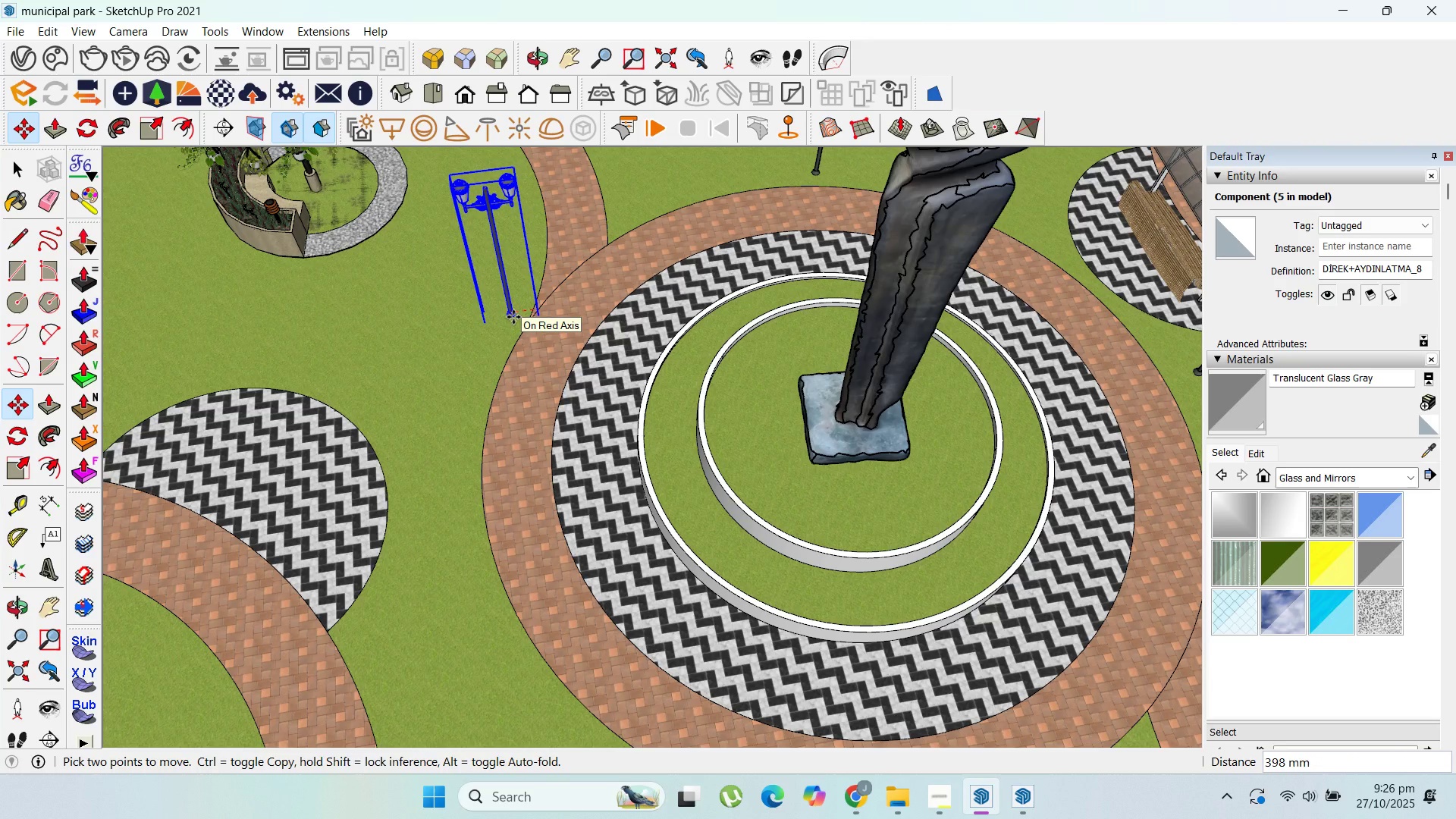 
left_click([513, 317])
 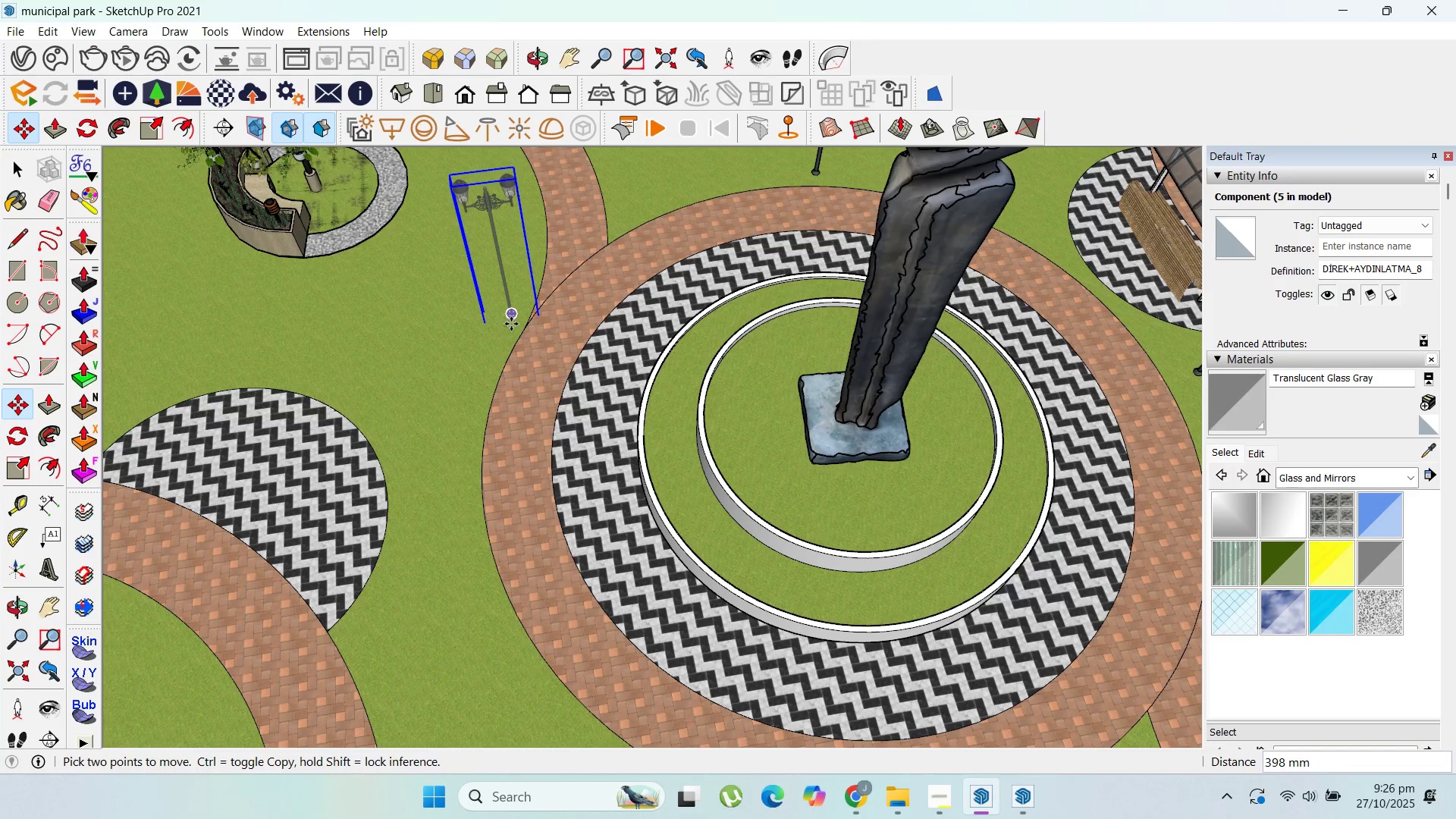 
key(Control+ControlLeft)
 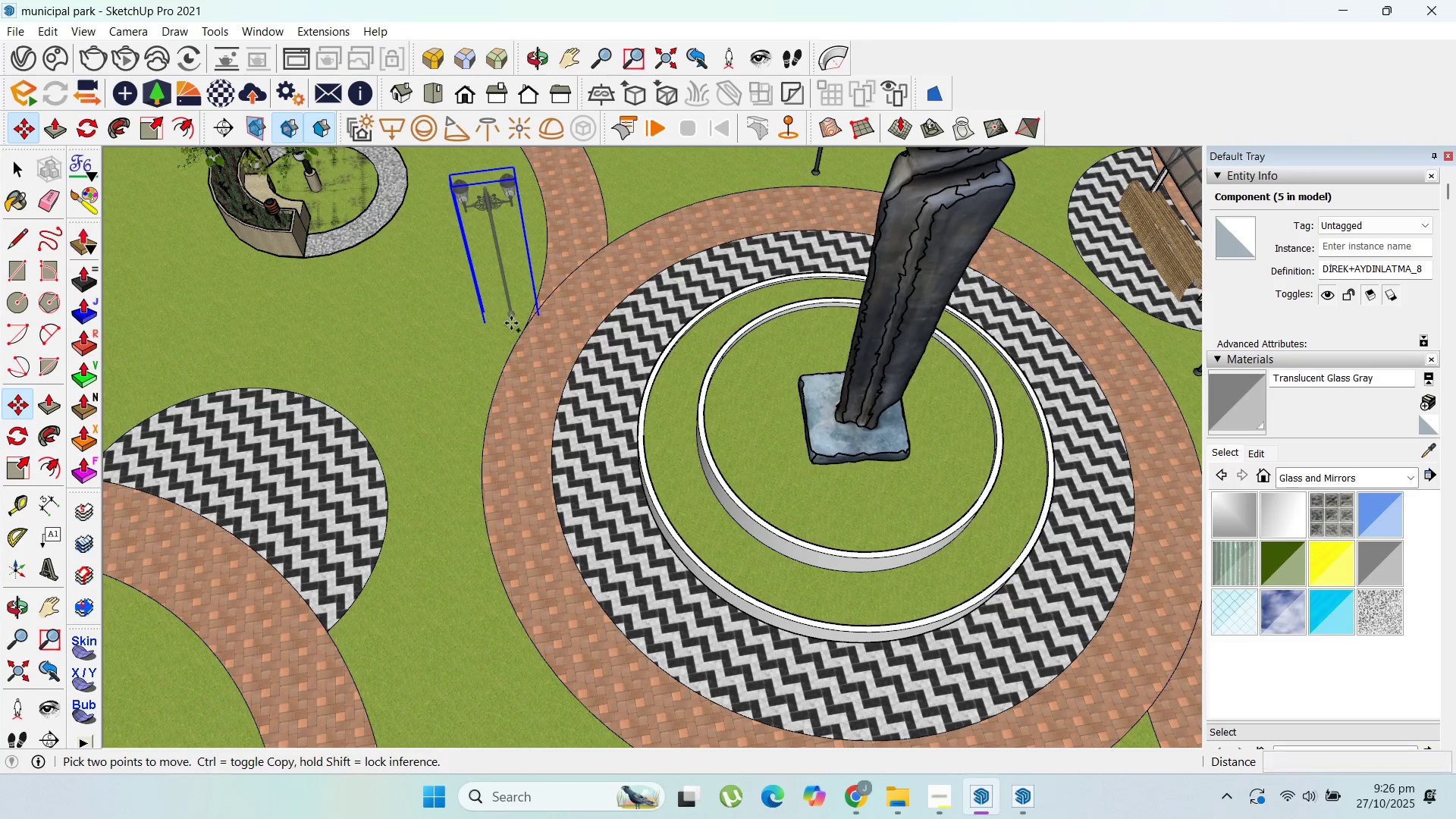 
left_click([511, 323])
 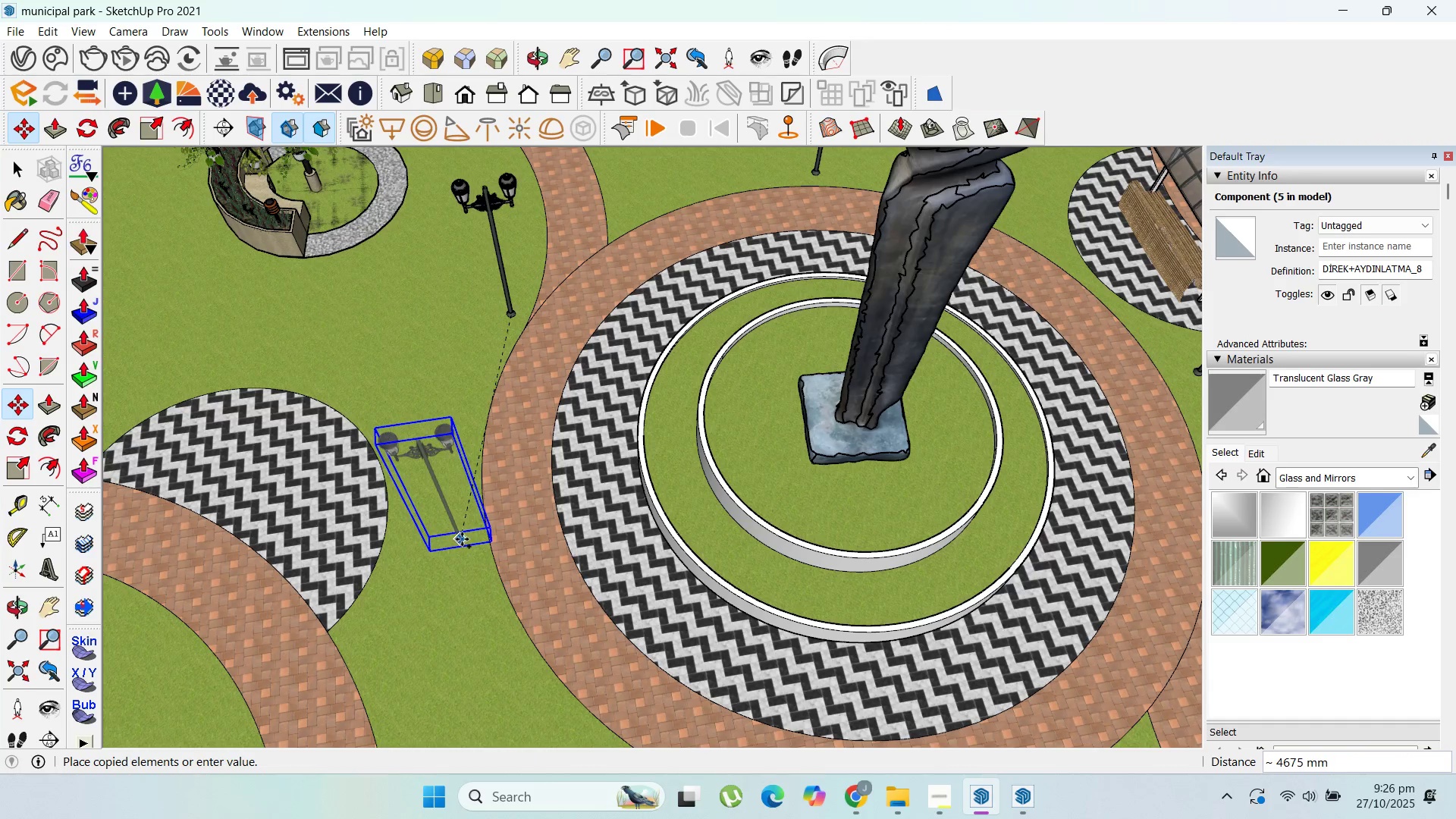 
left_click([462, 539])
 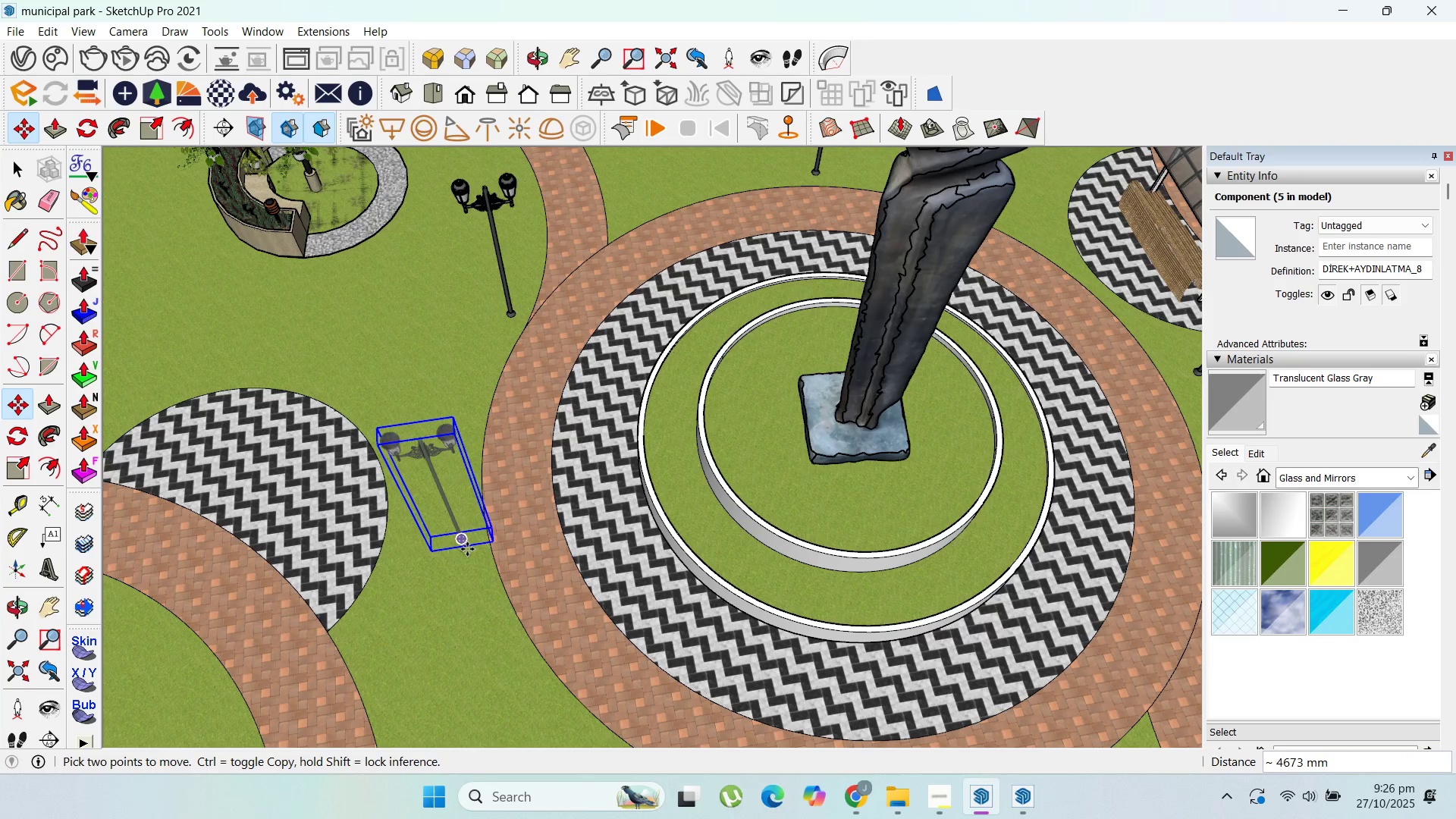 
key(Control+ControlLeft)
 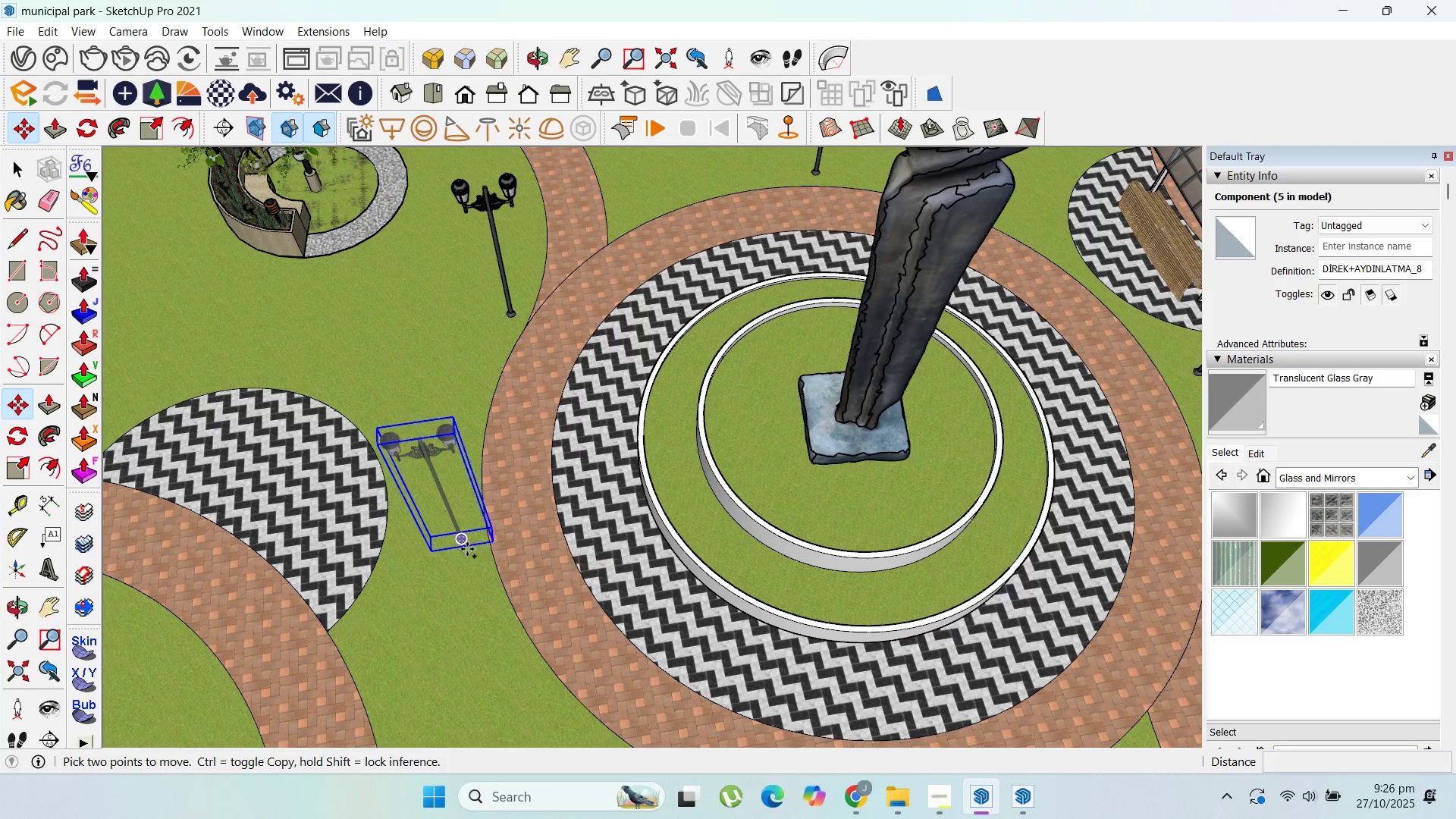 
left_click([467, 549])
 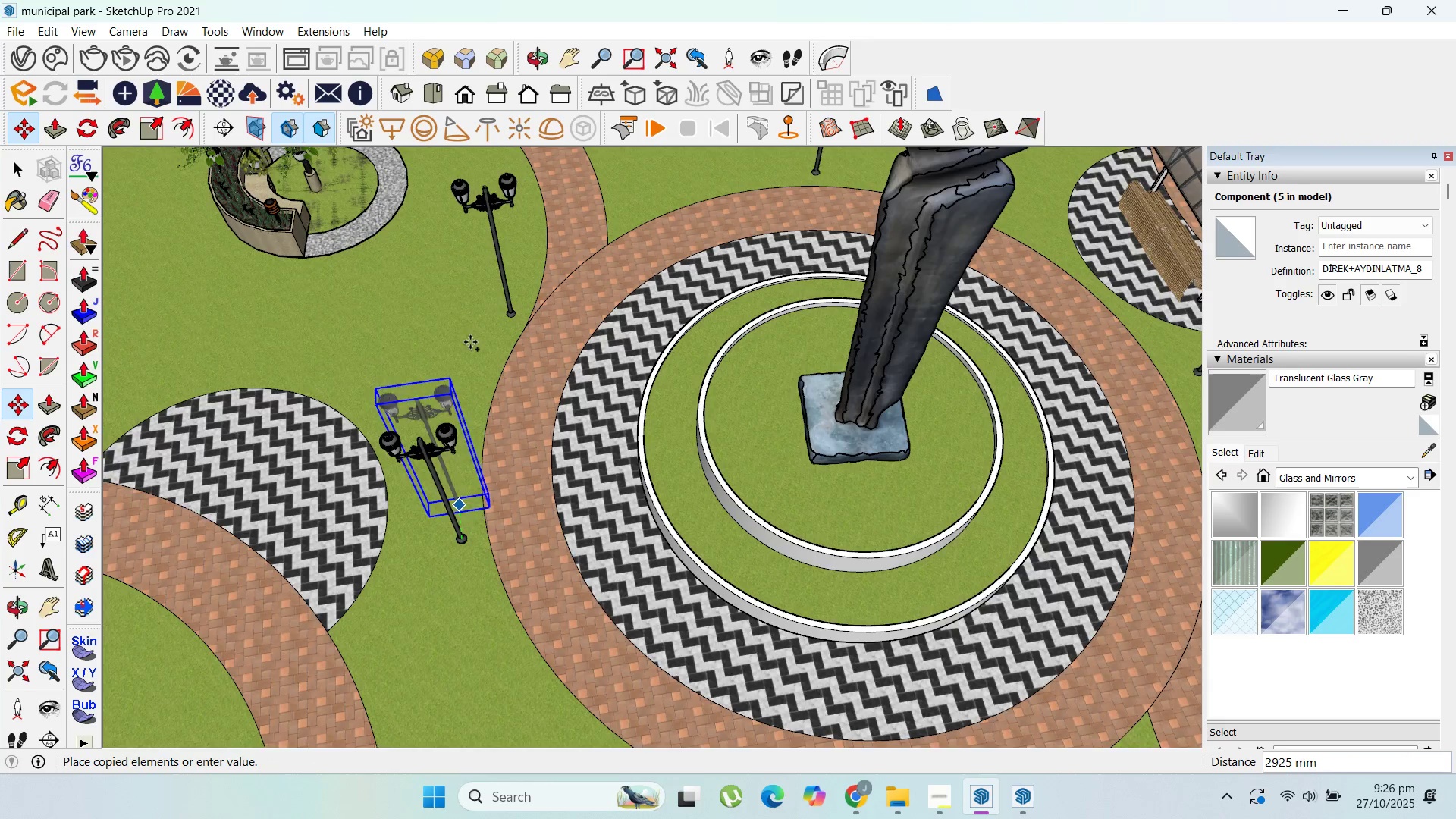 
scroll: coordinate [584, 256], scroll_direction: down, amount: 4.0
 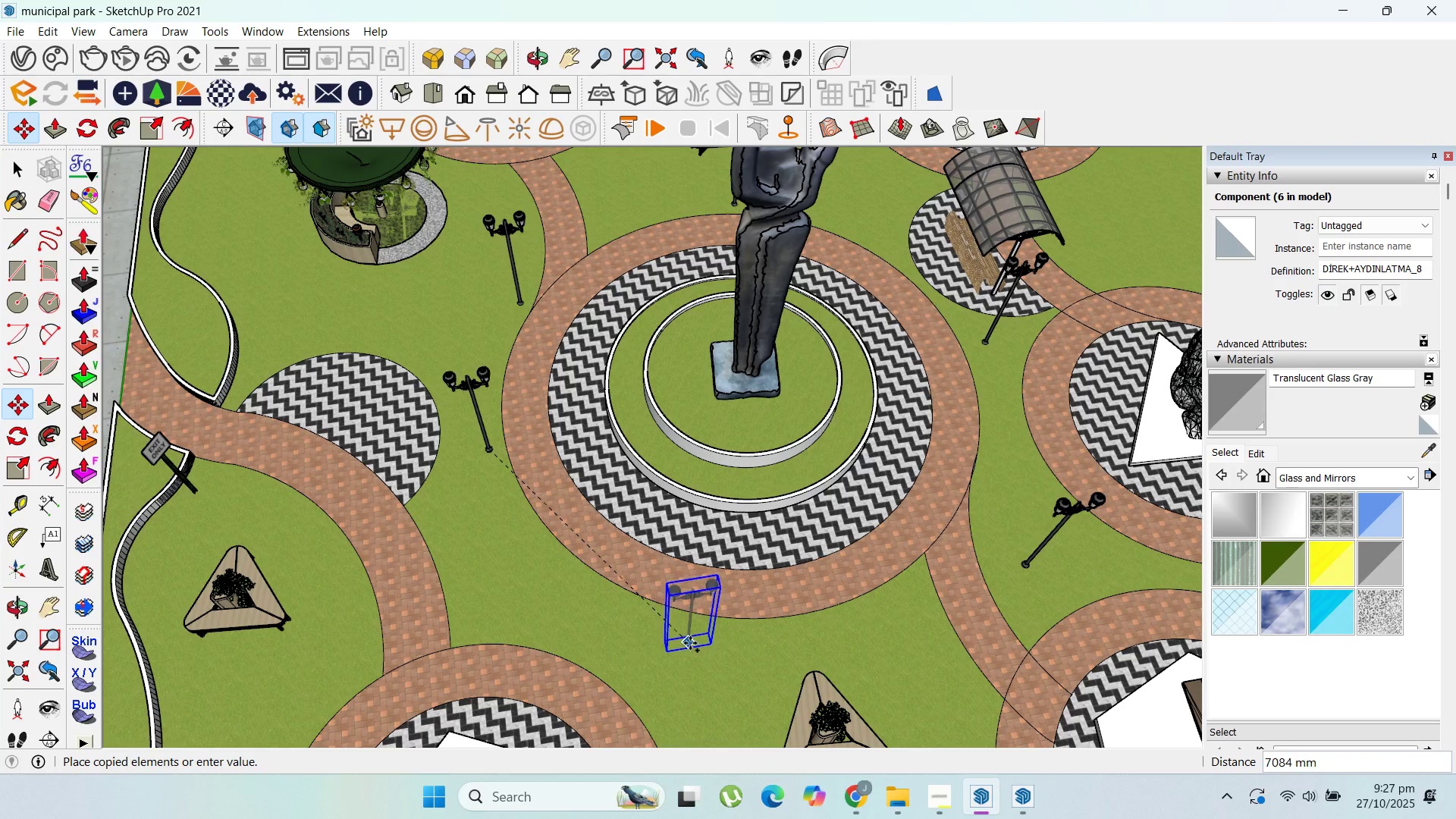 
left_click([690, 643])
 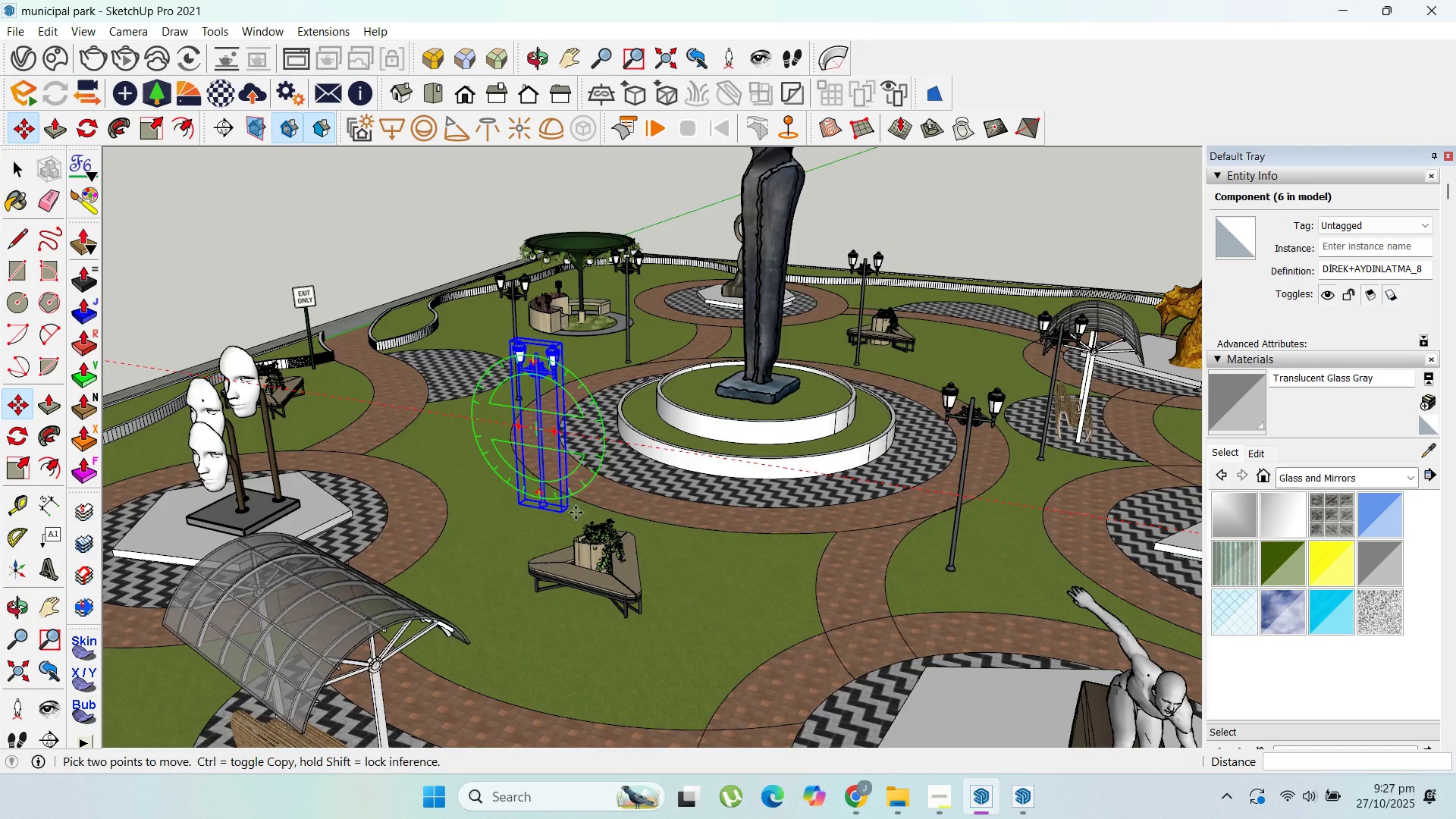 
key(Control+ControlLeft)
 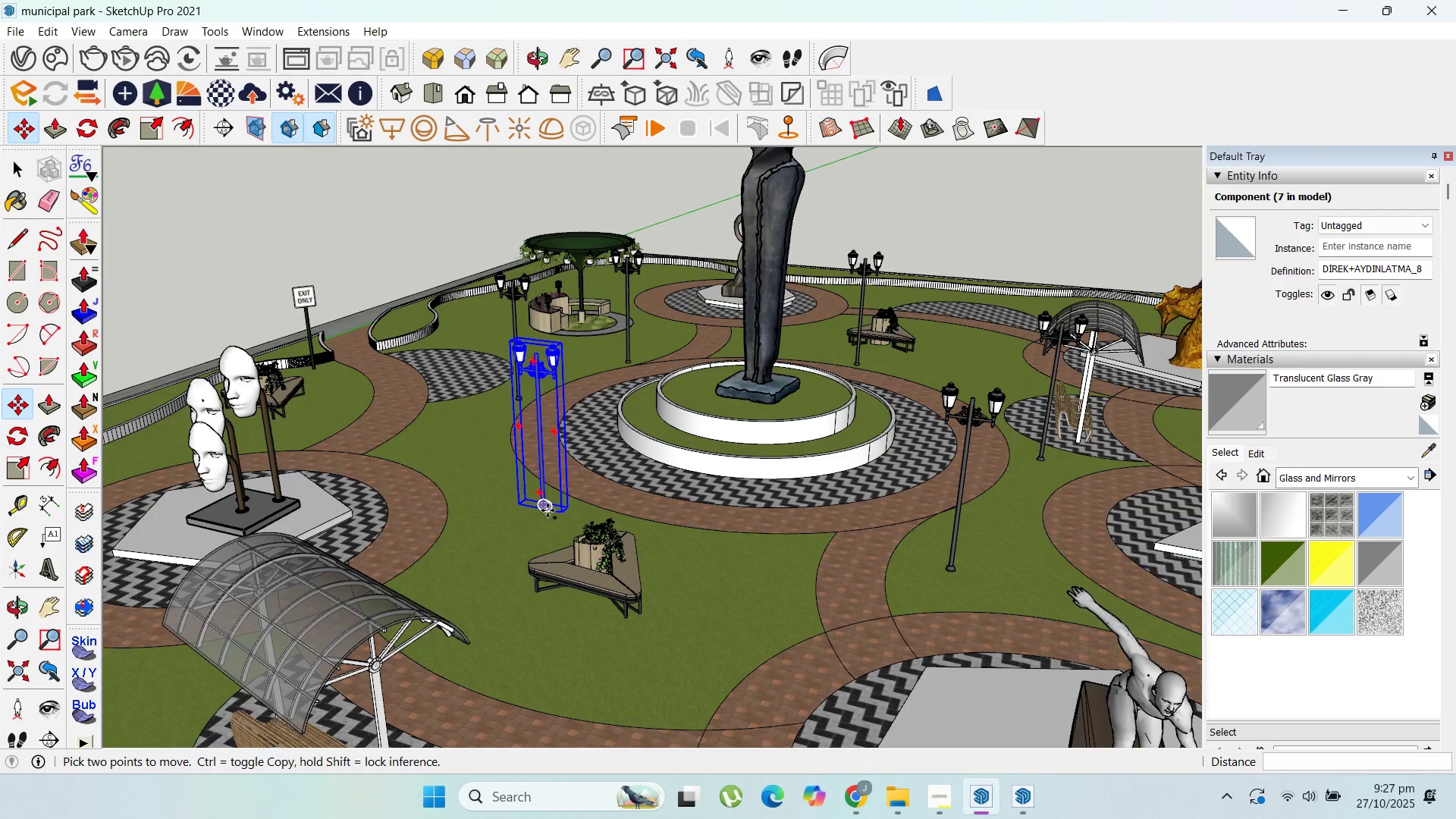 
left_click([548, 510])
 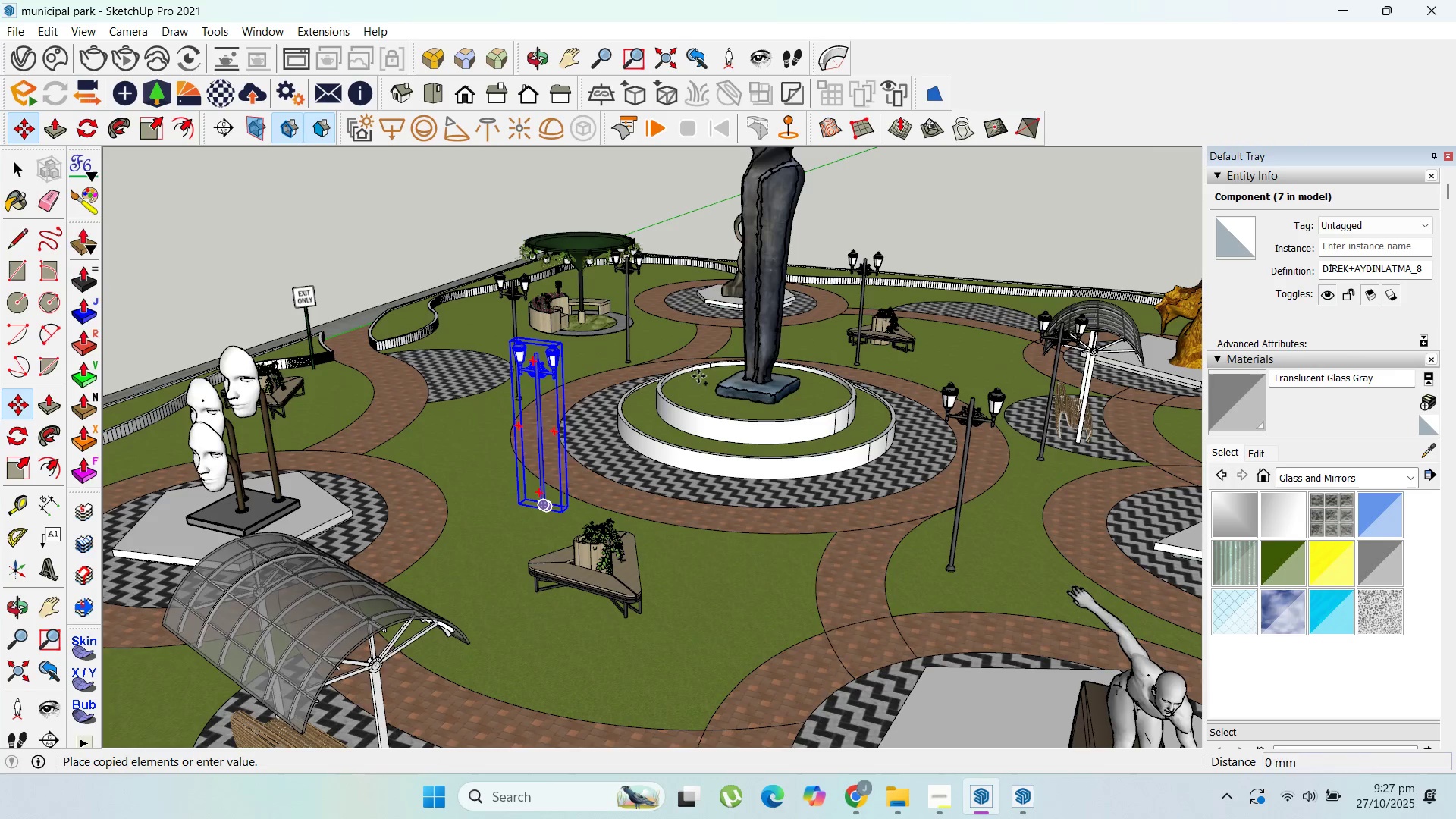 
scroll: coordinate [776, 335], scroll_direction: down, amount: 3.0
 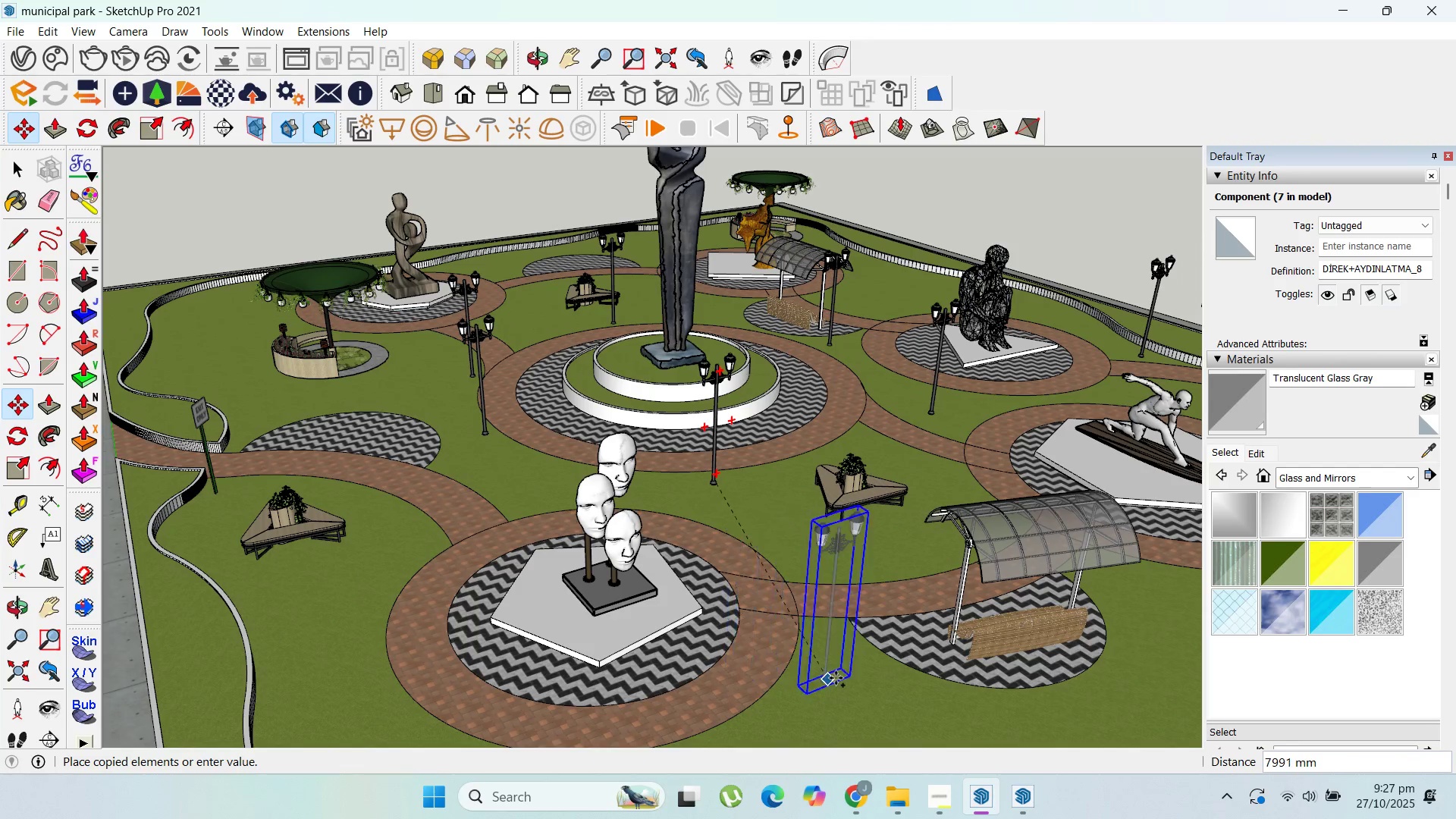 
left_click([832, 666])
 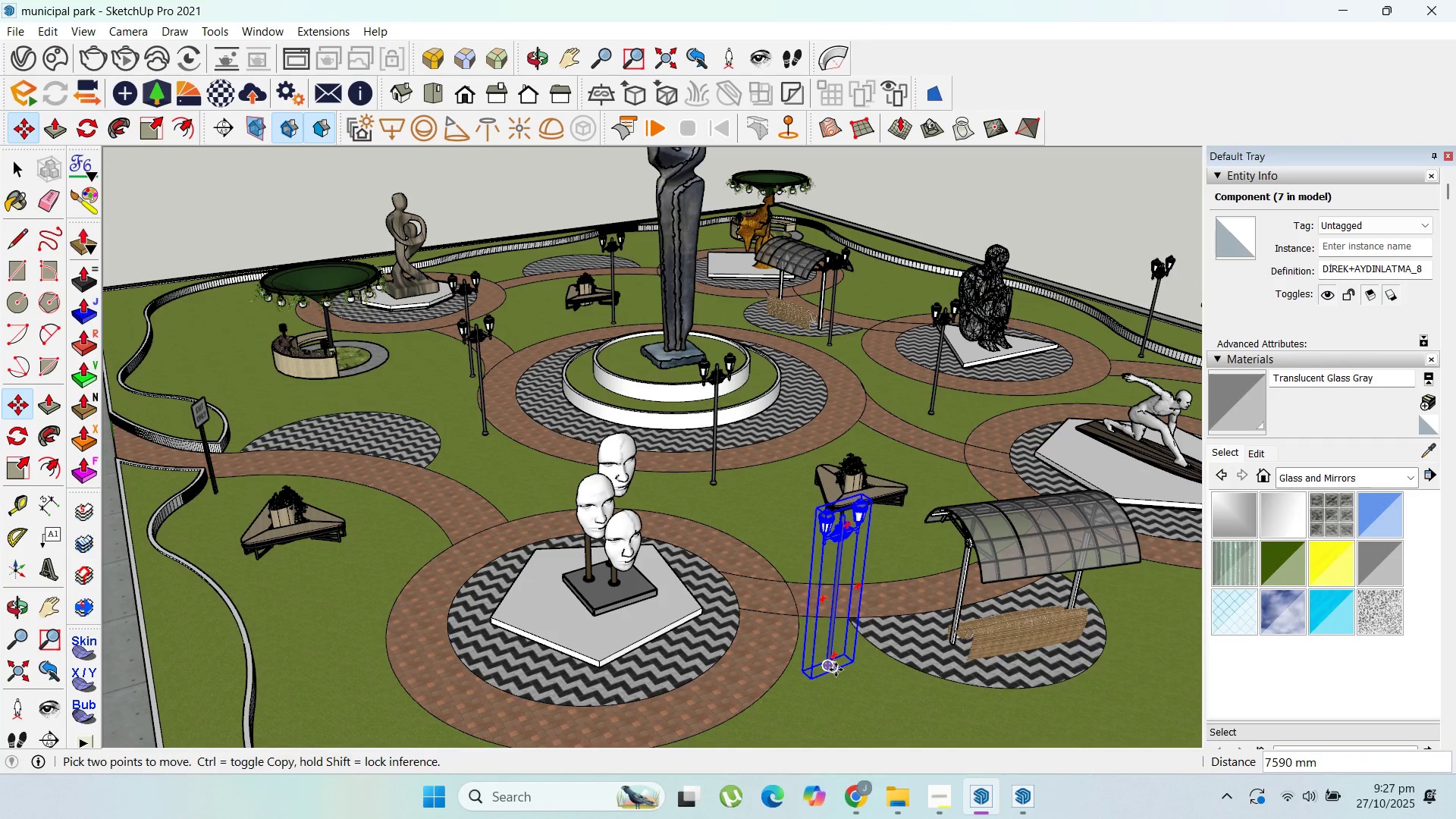 
key(Control+ControlLeft)
 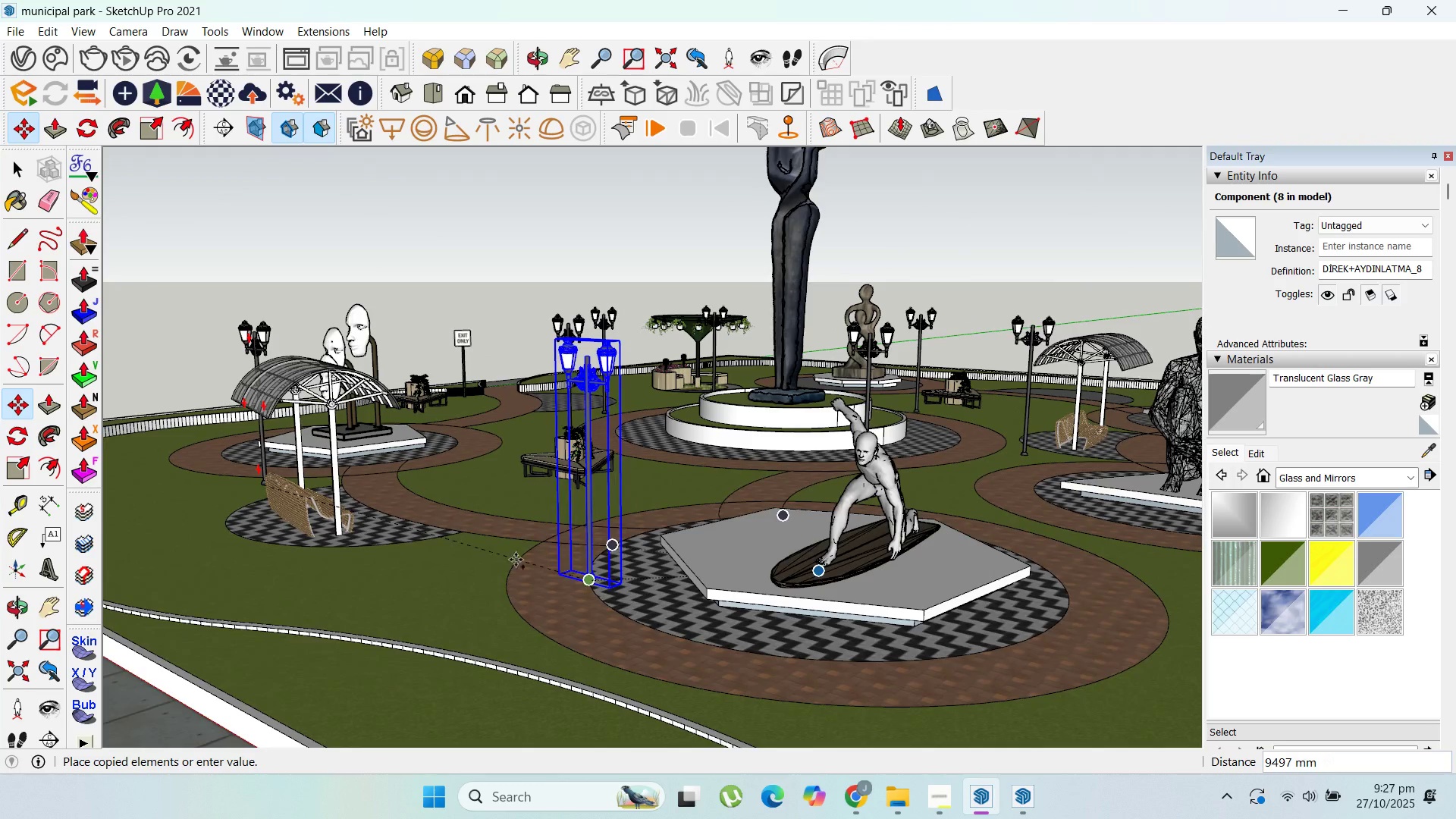 
left_click([486, 562])
 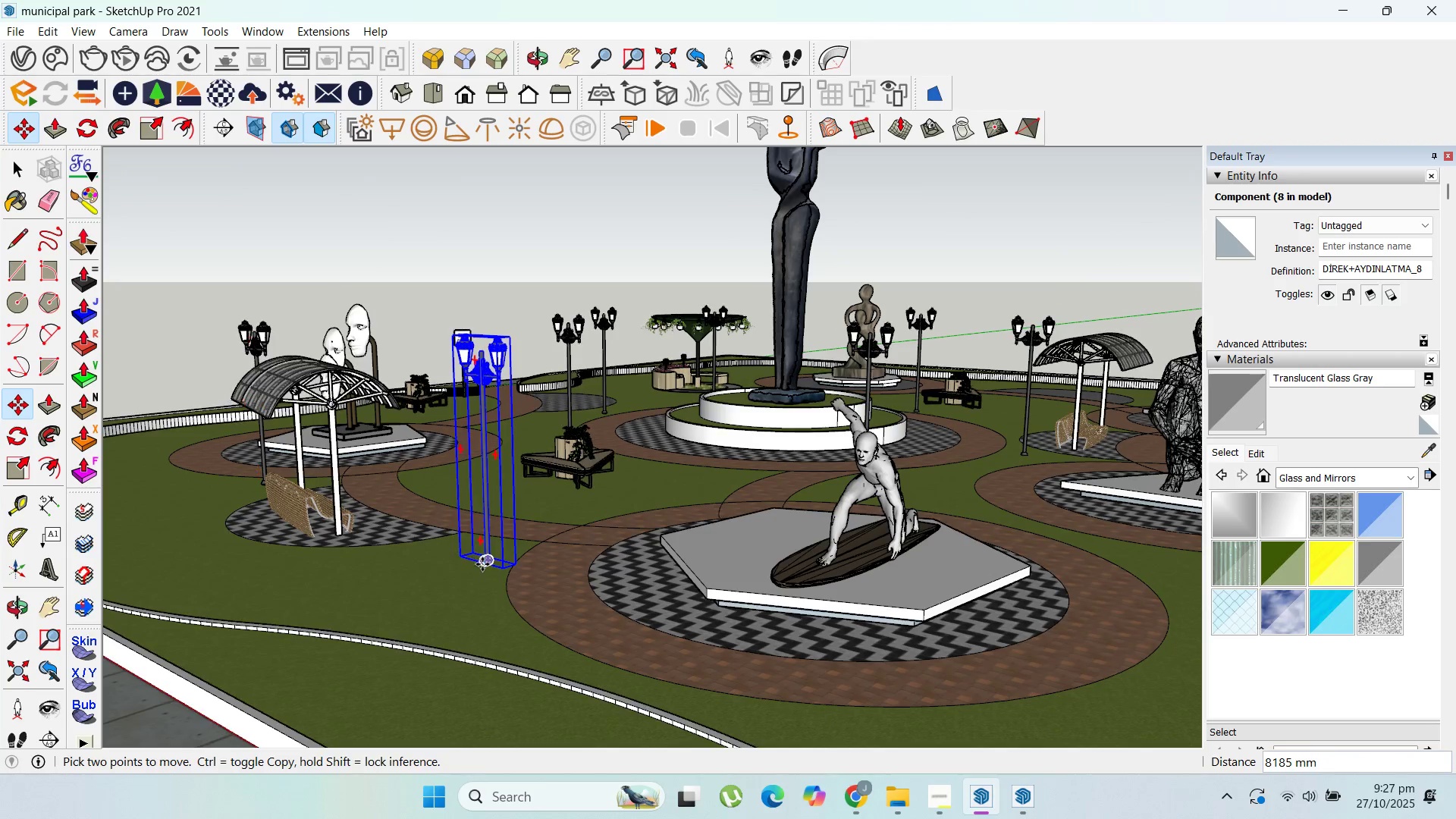 
key(Control+ControlLeft)
 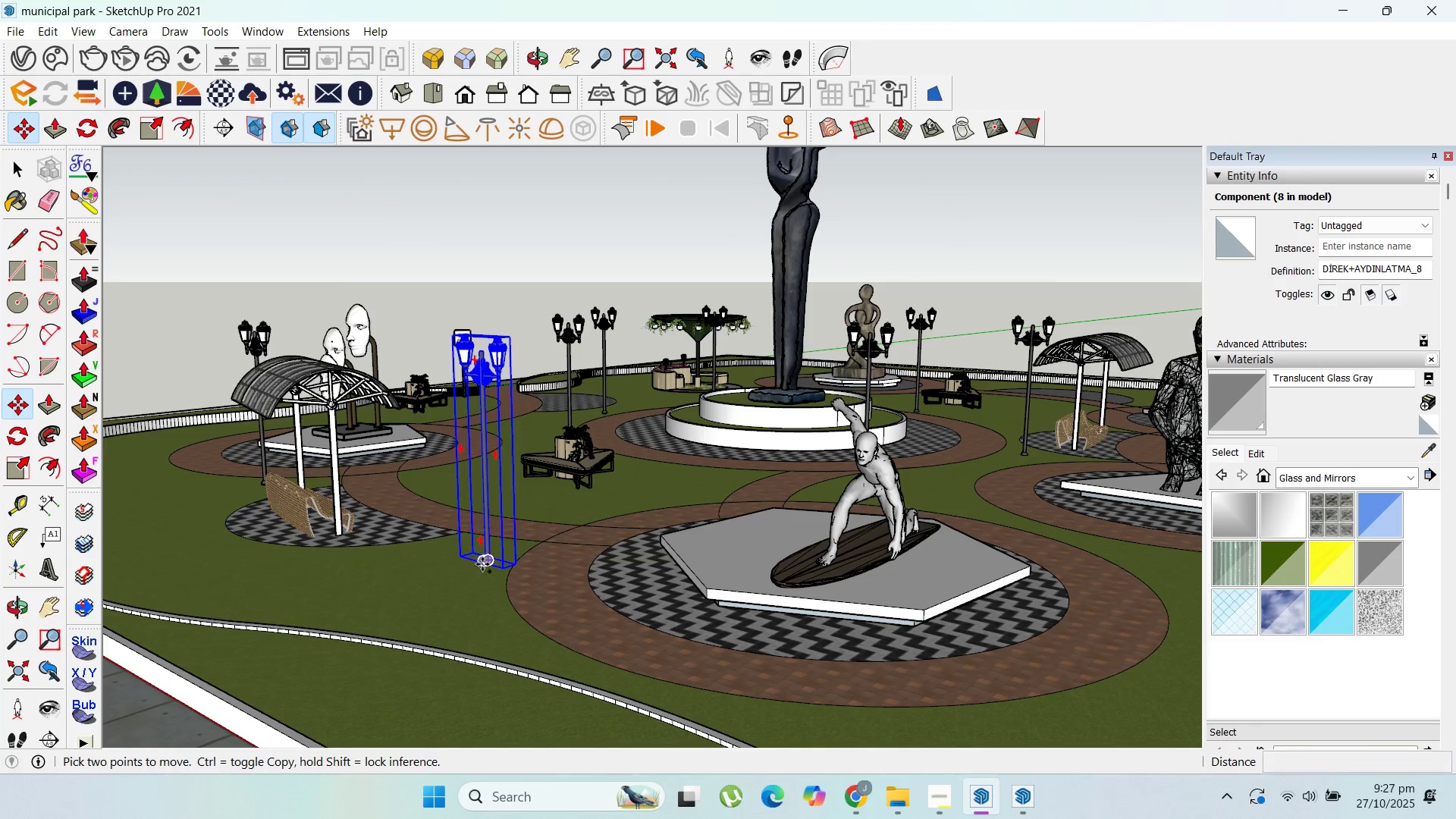 
left_click([482, 564])
 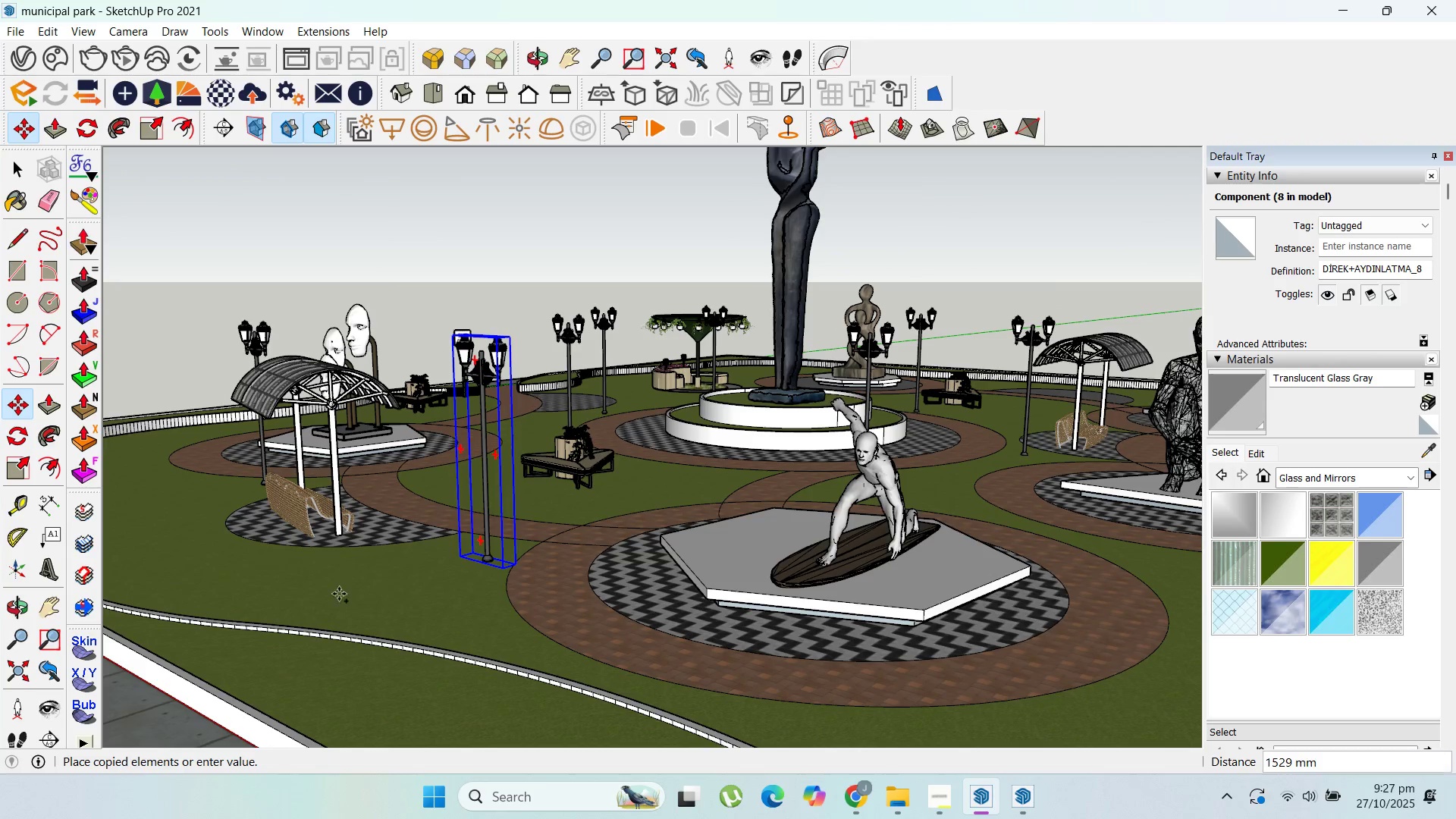 
scroll: coordinate [318, 601], scroll_direction: down, amount: 6.0
 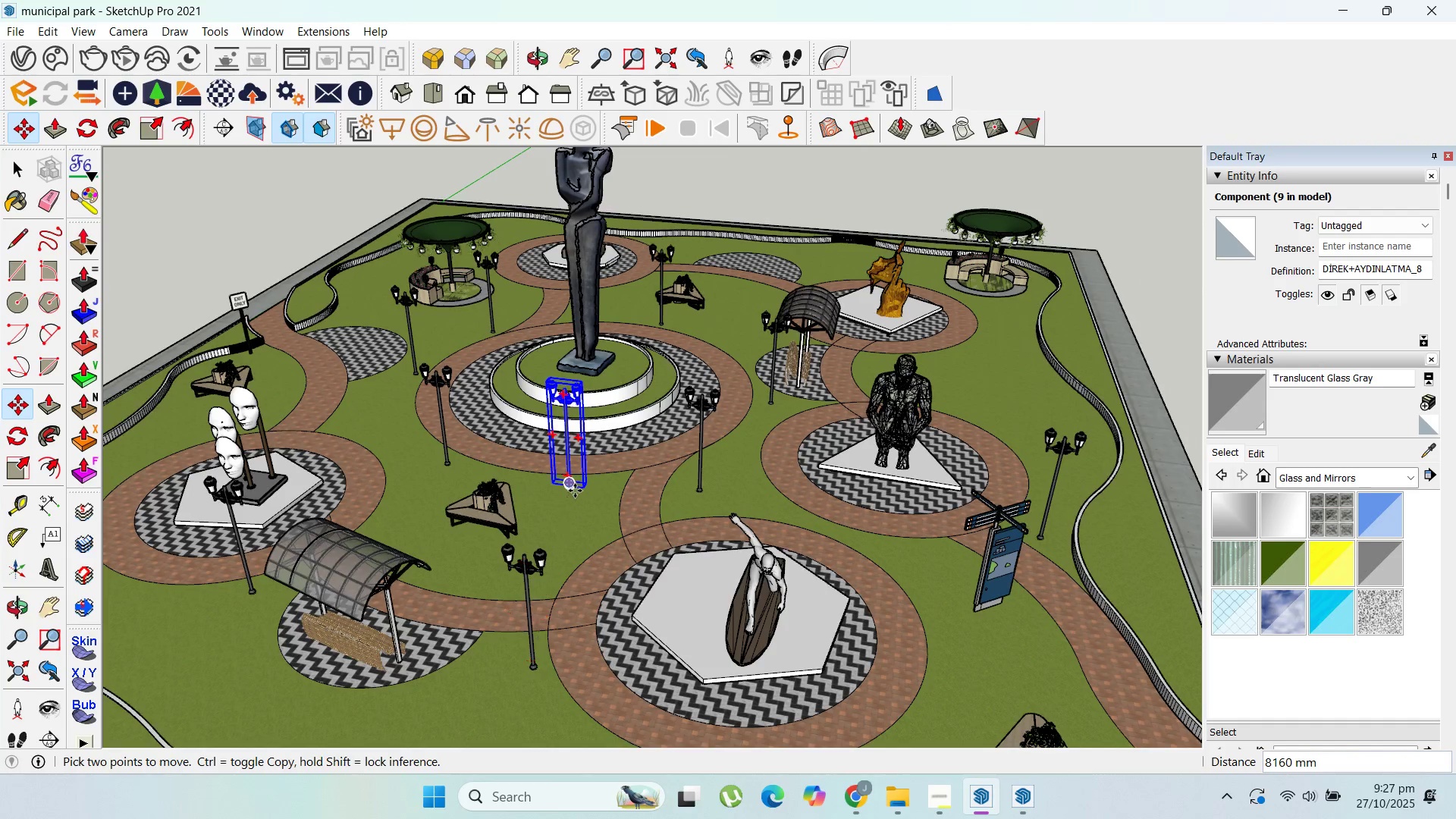 
key(Control+ControlLeft)
 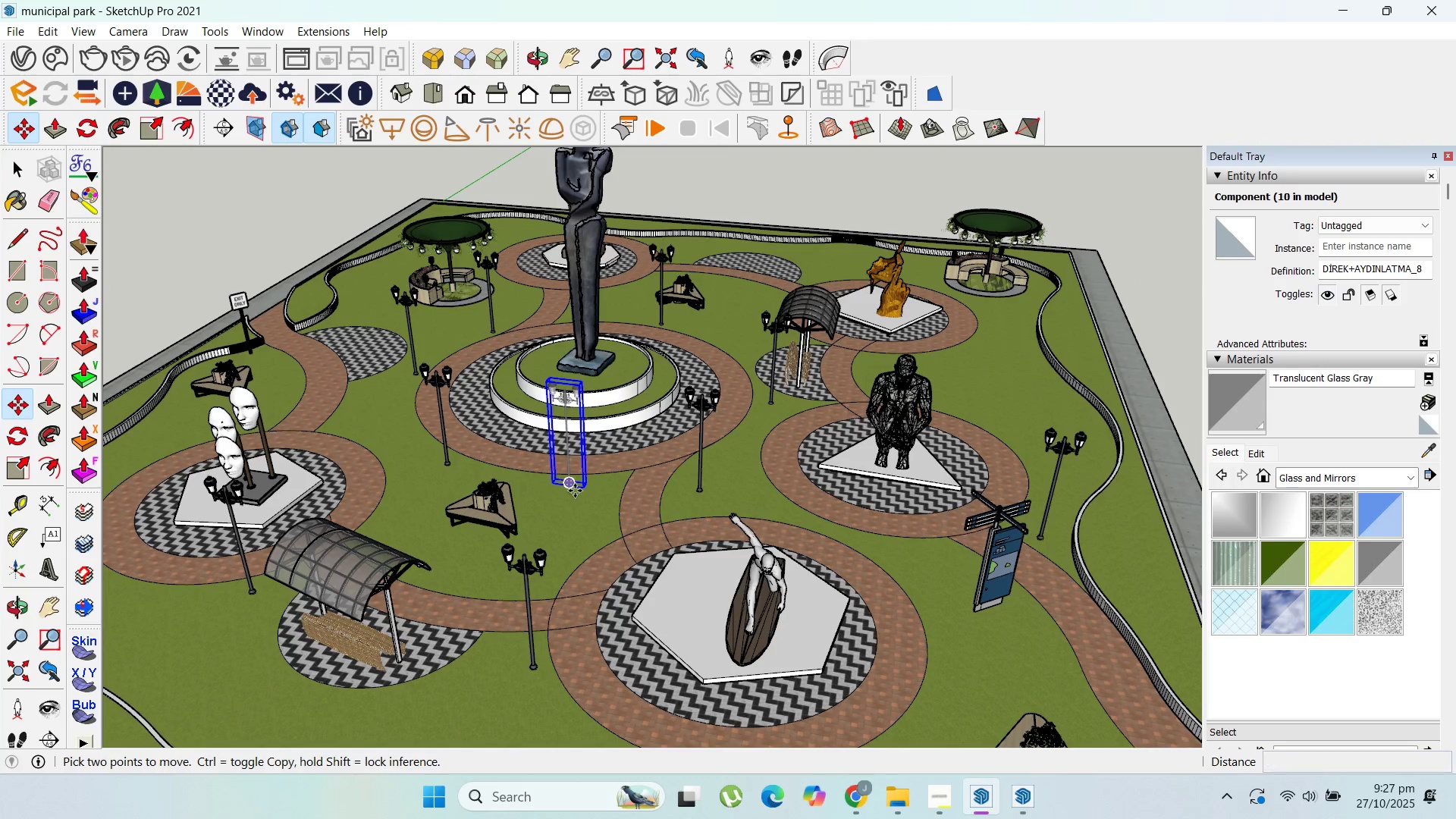 
left_click([575, 491])
 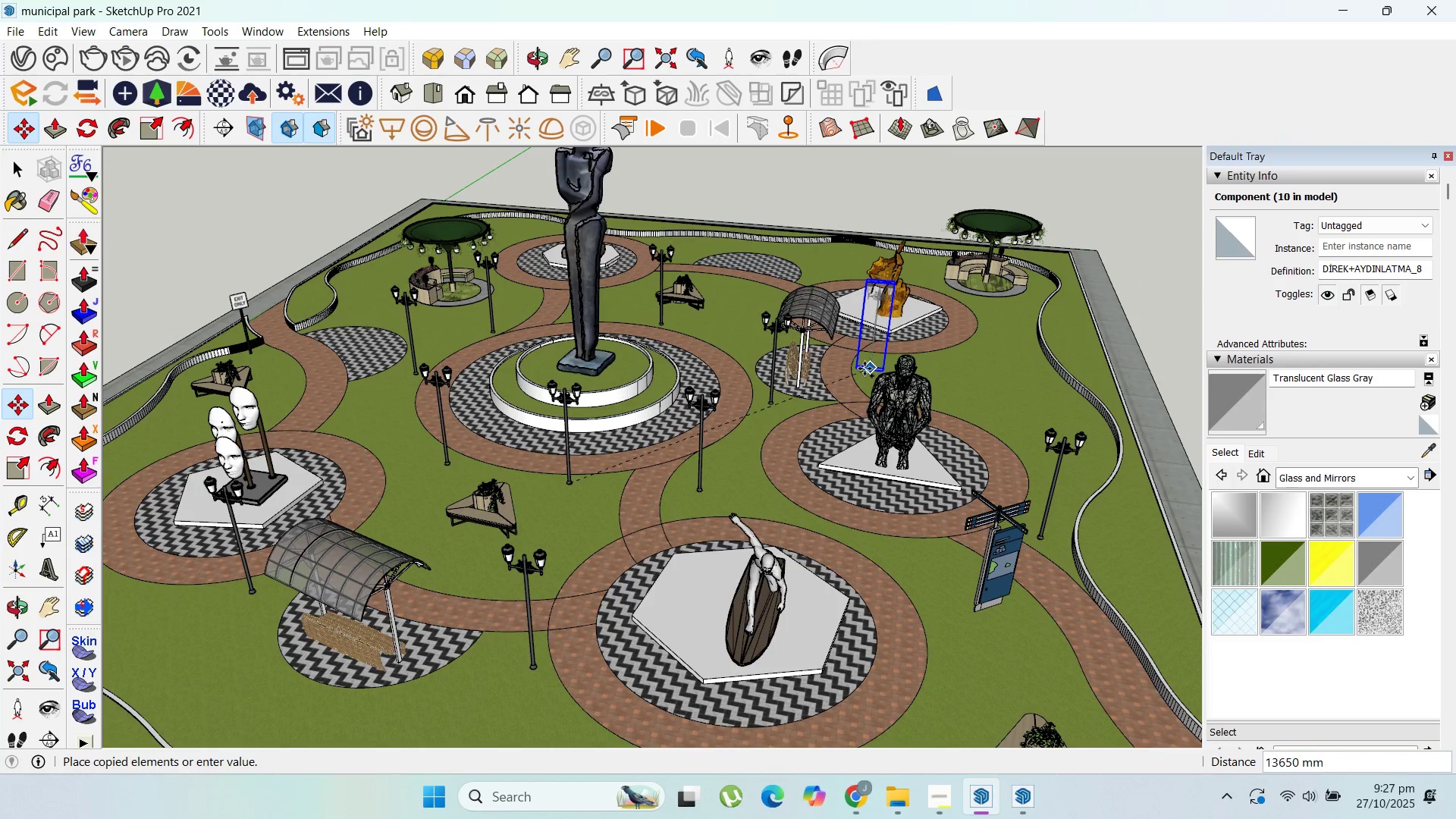 
left_click([864, 369])
 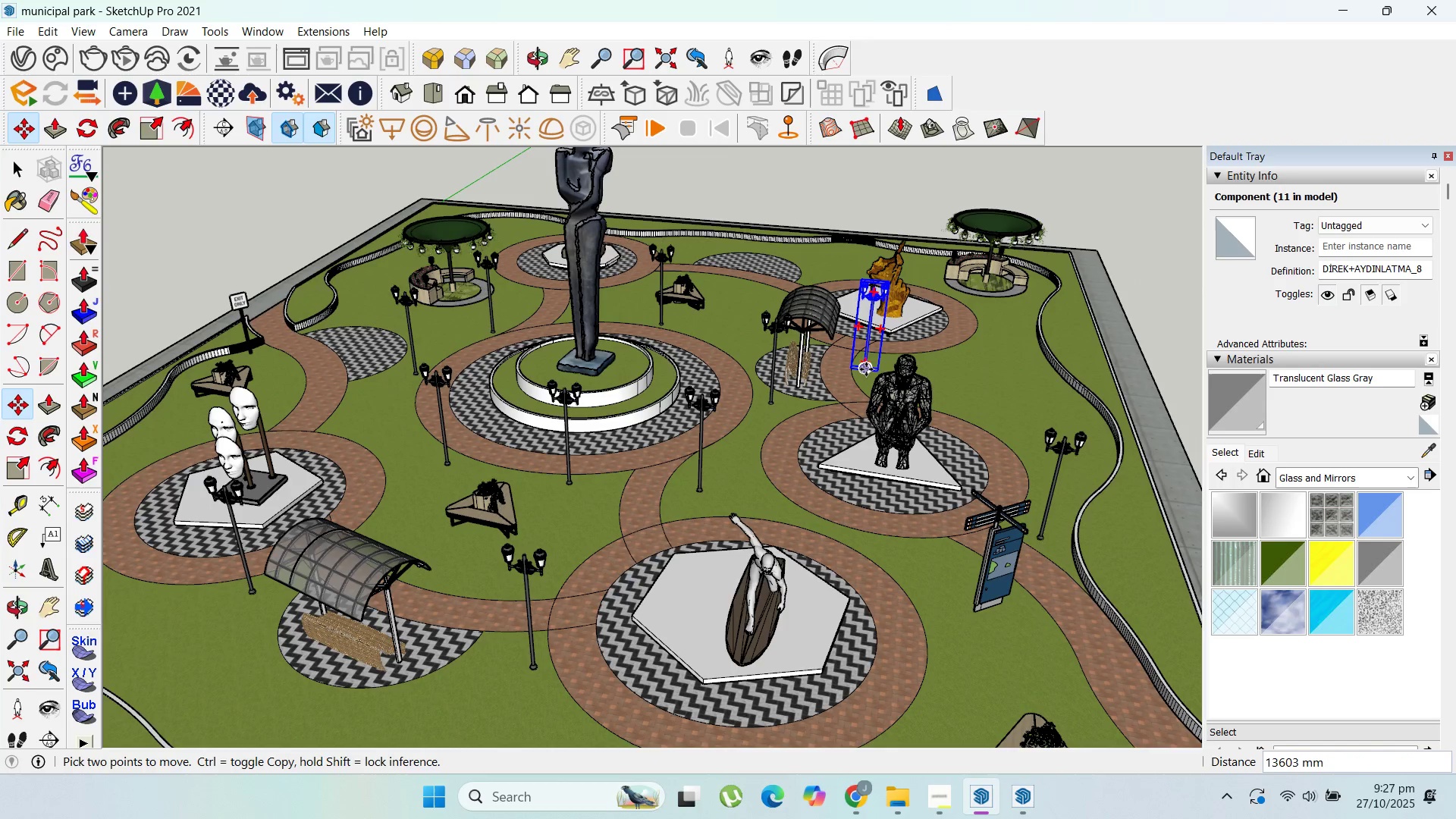 
key(Control+ControlLeft)
 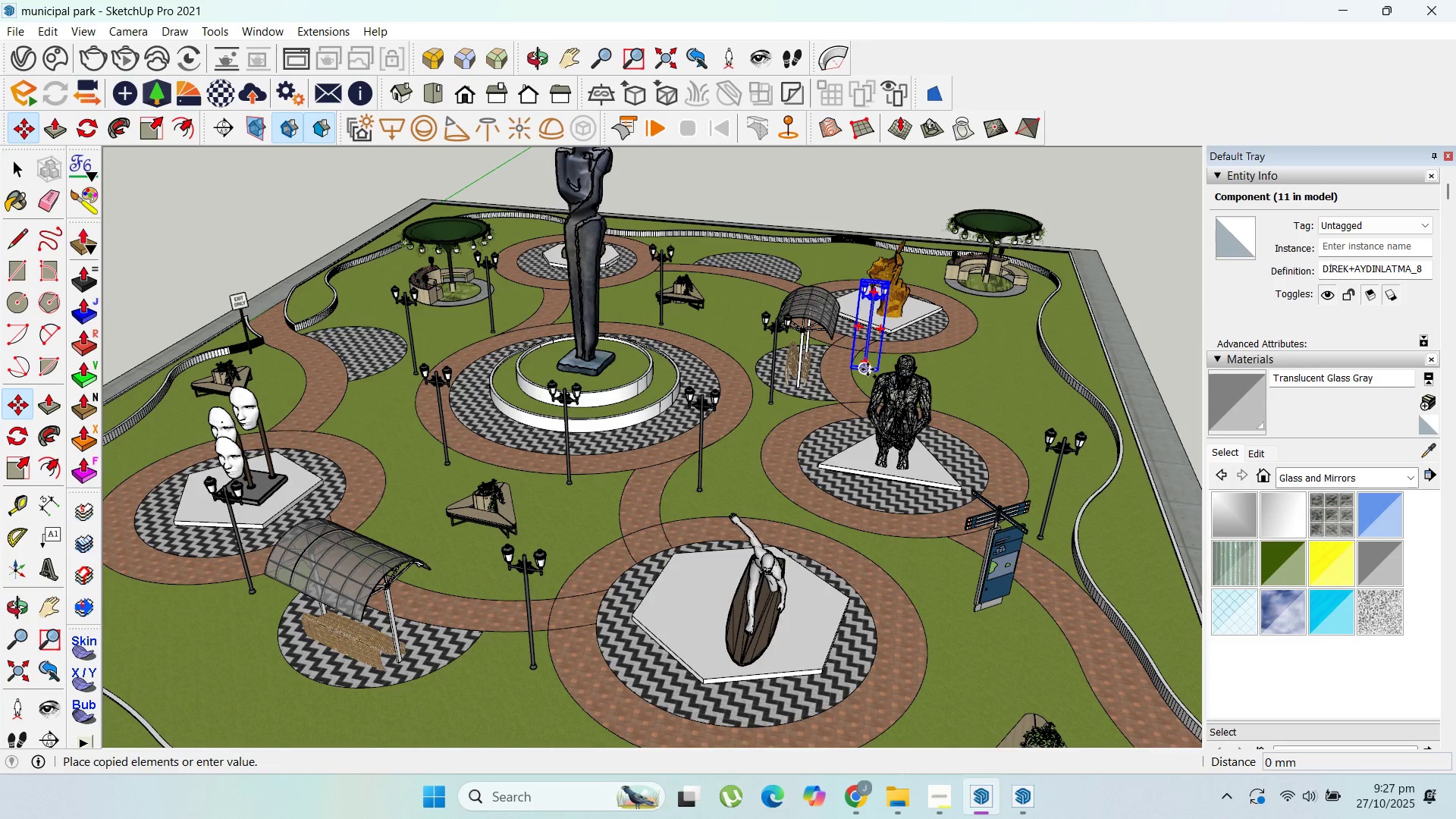 
left_click([866, 369])
 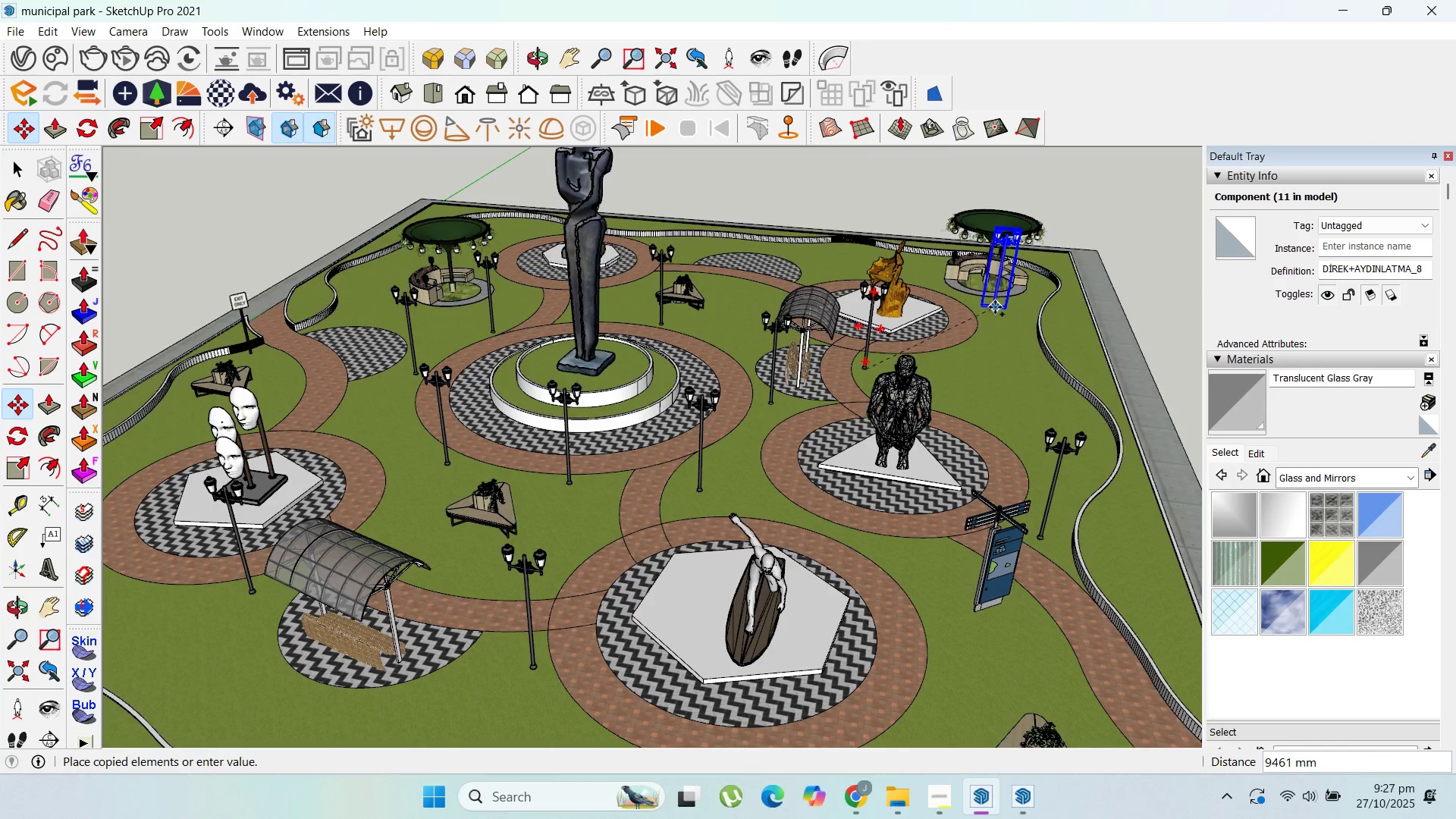 
left_click([995, 307])
 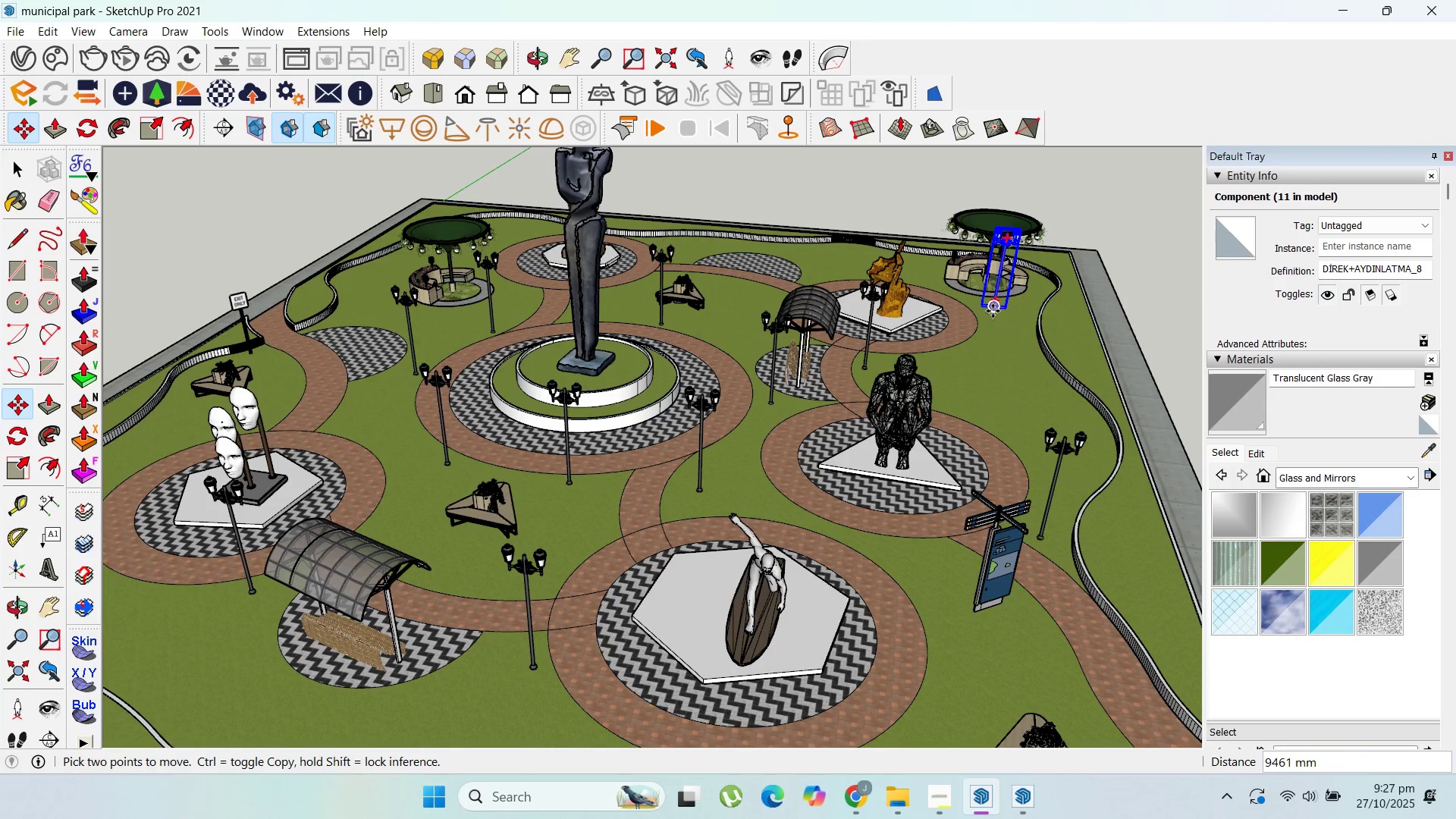 
key(Control+ControlLeft)
 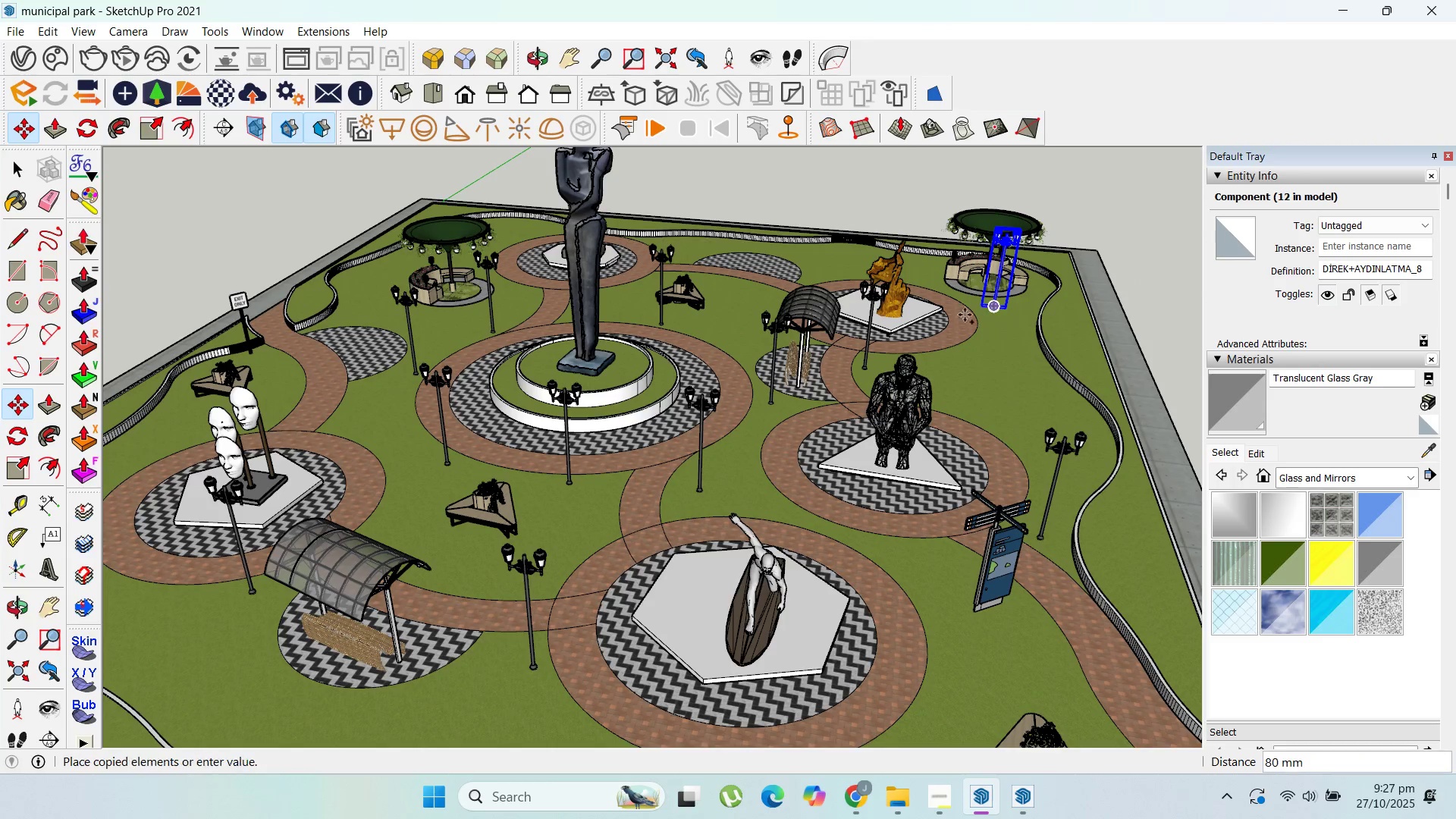 
left_click([993, 311])
 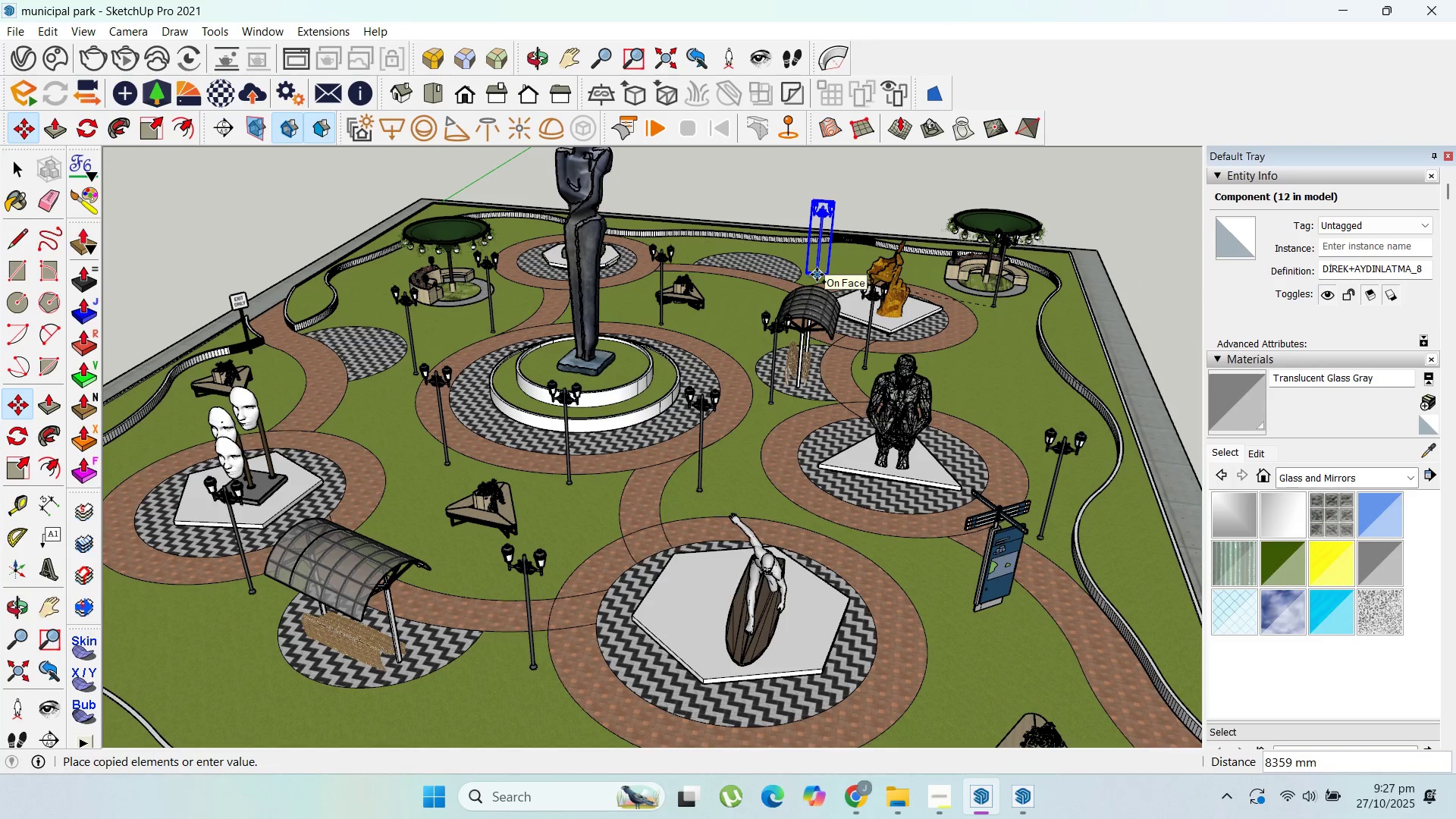 
left_click([817, 275])
 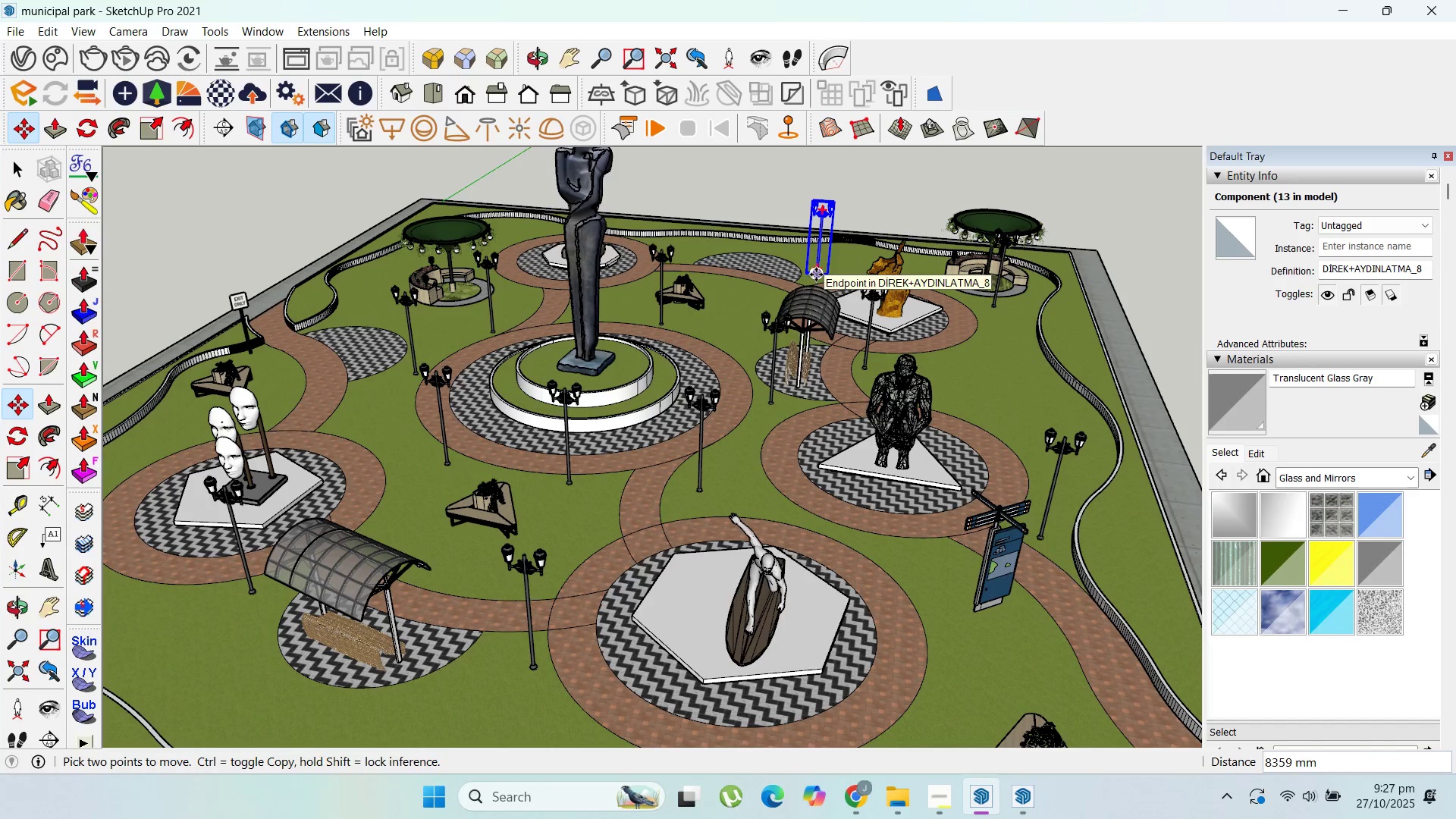 
key(Control+ControlLeft)
 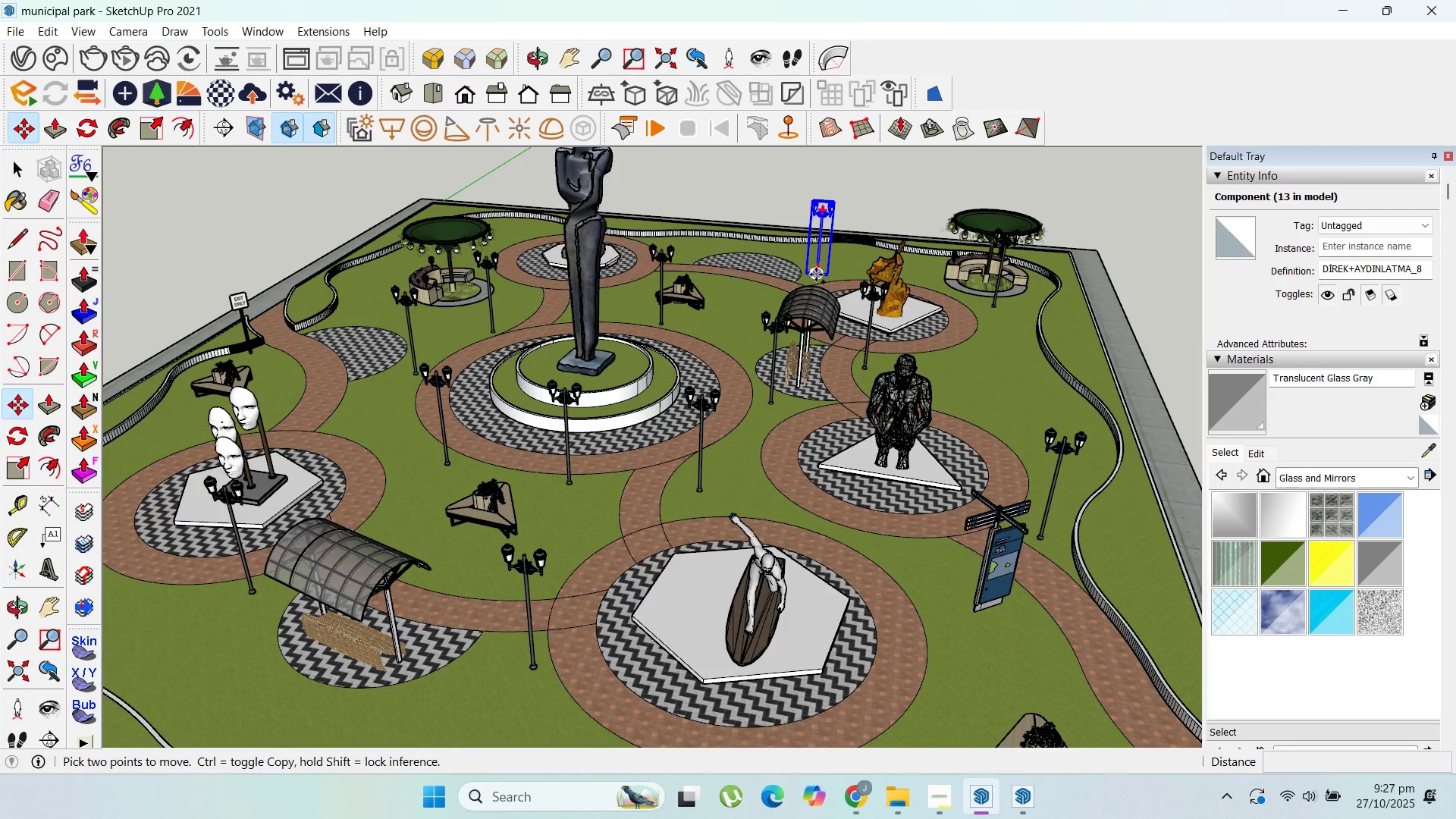 
left_click([816, 275])
 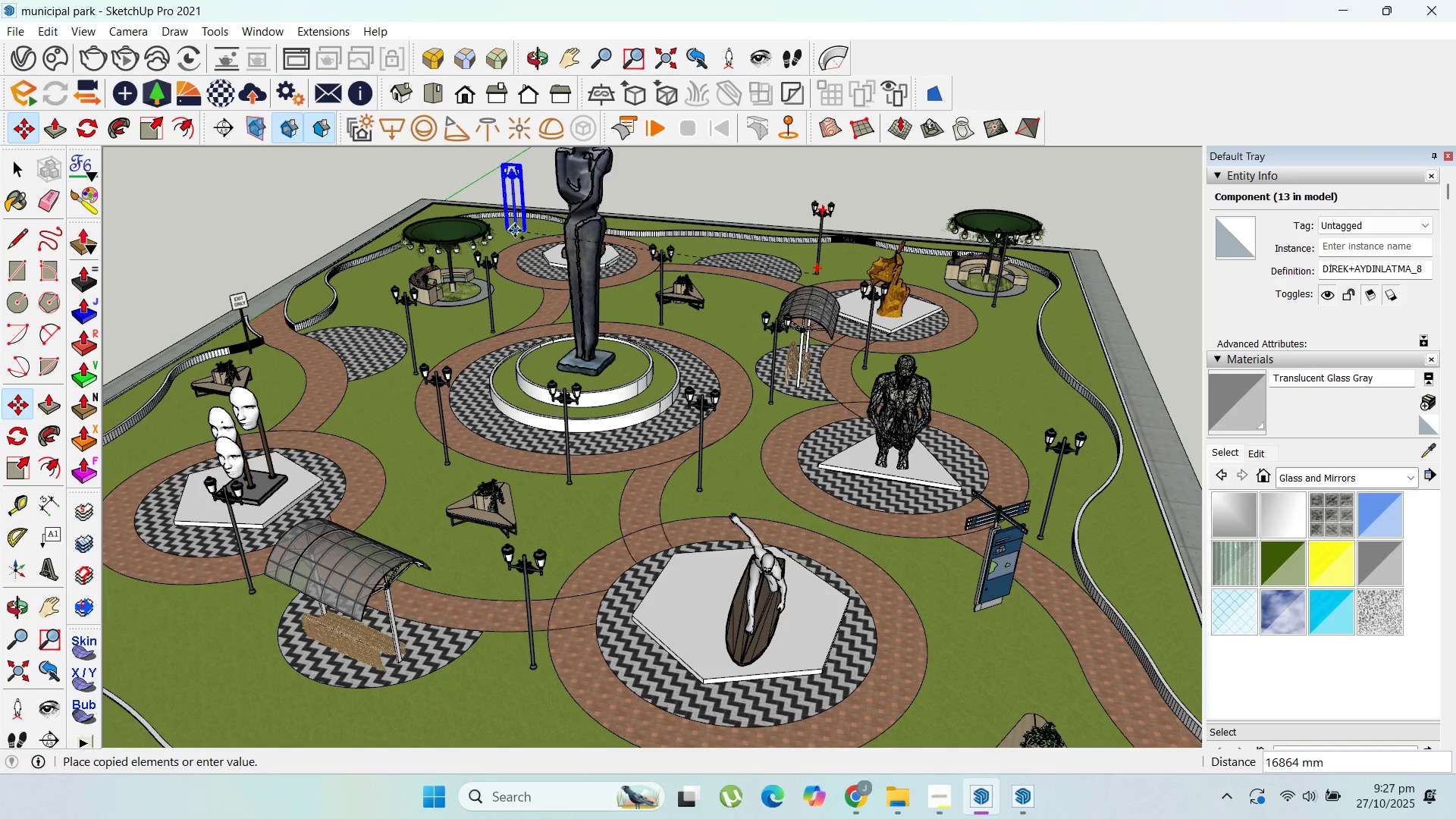 
left_click([516, 231])